 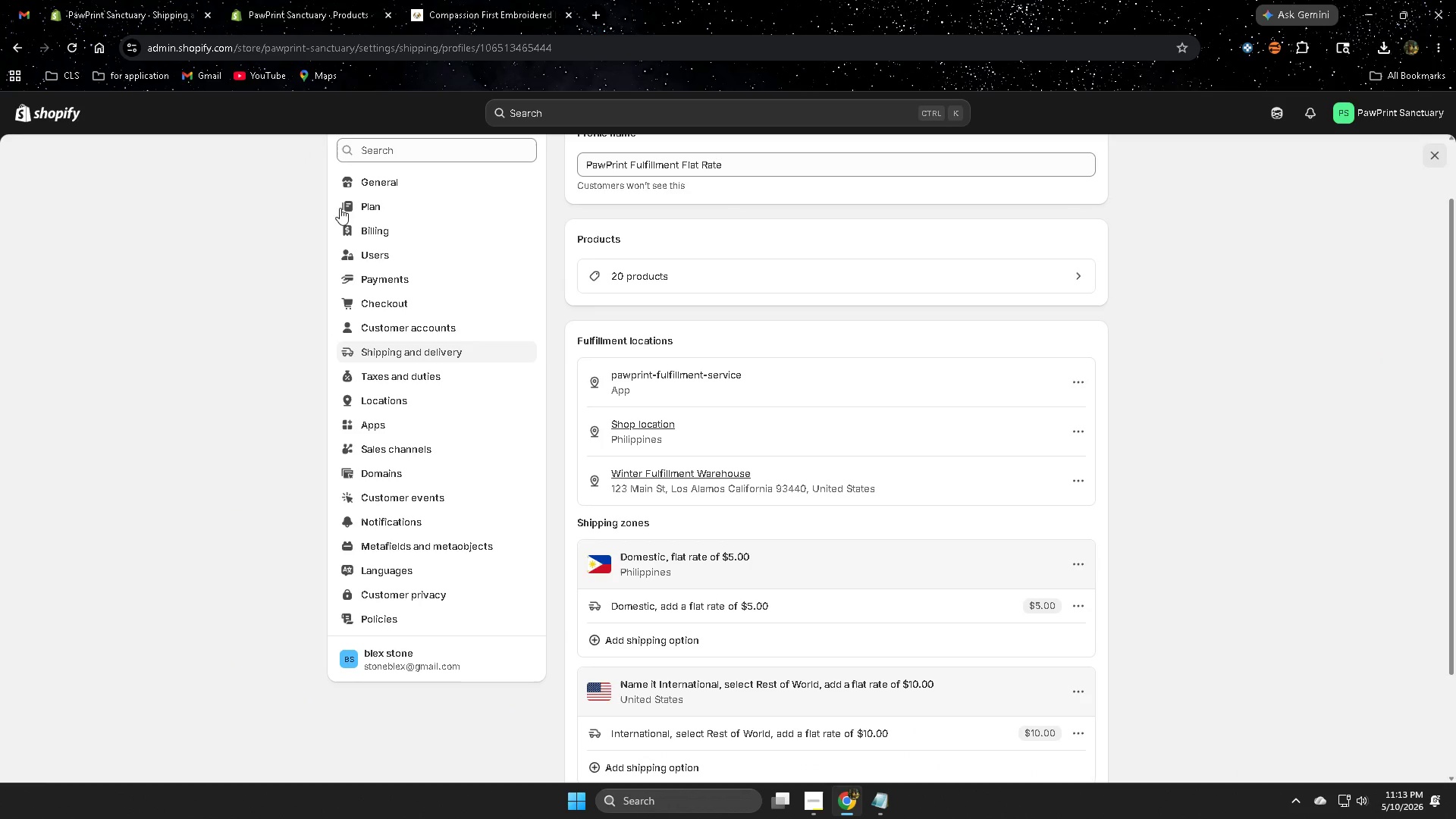 
scroll: coordinate [876, 579], scroll_direction: up, amount: 4.0
 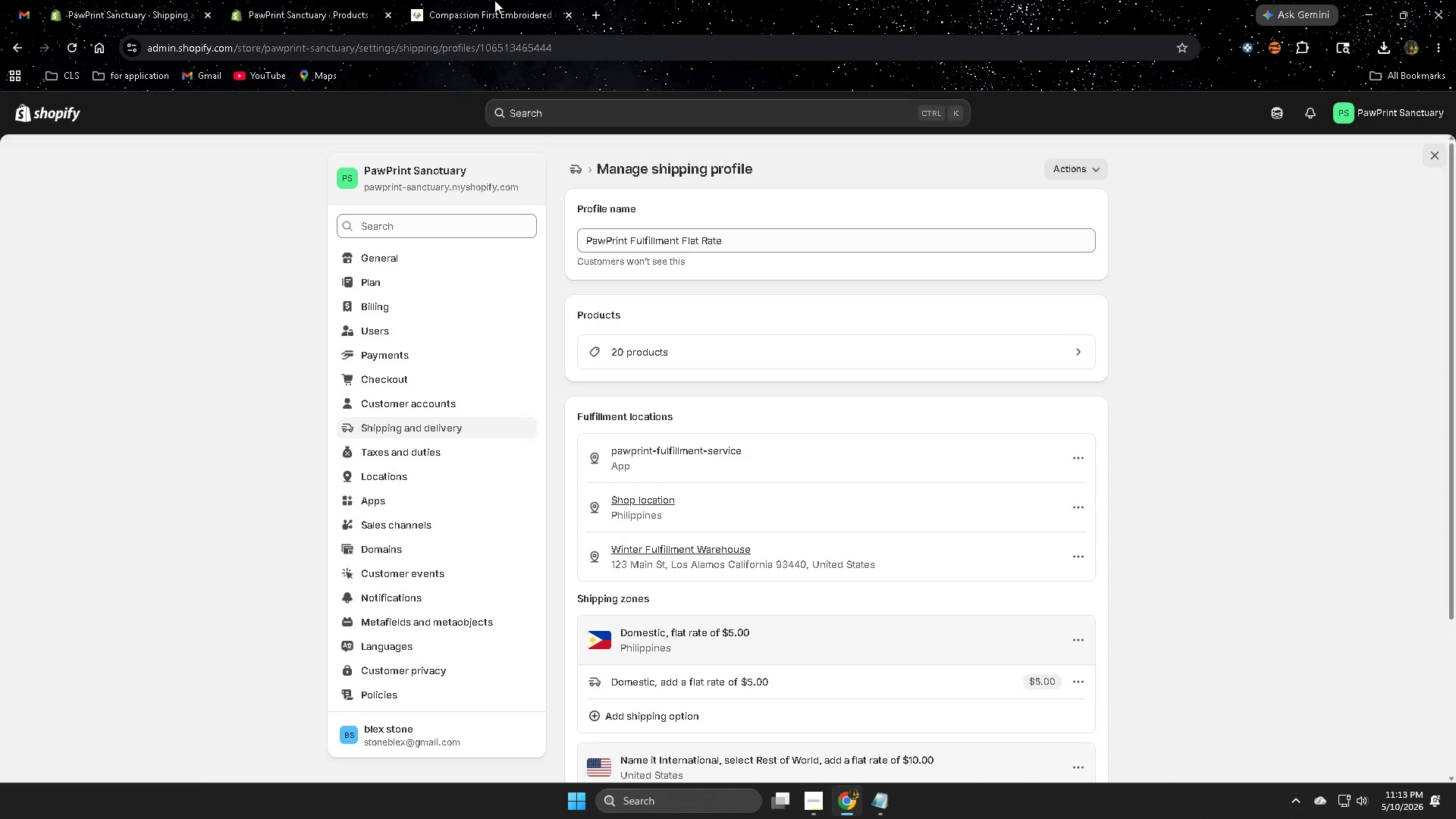 
left_click([494, 0])
 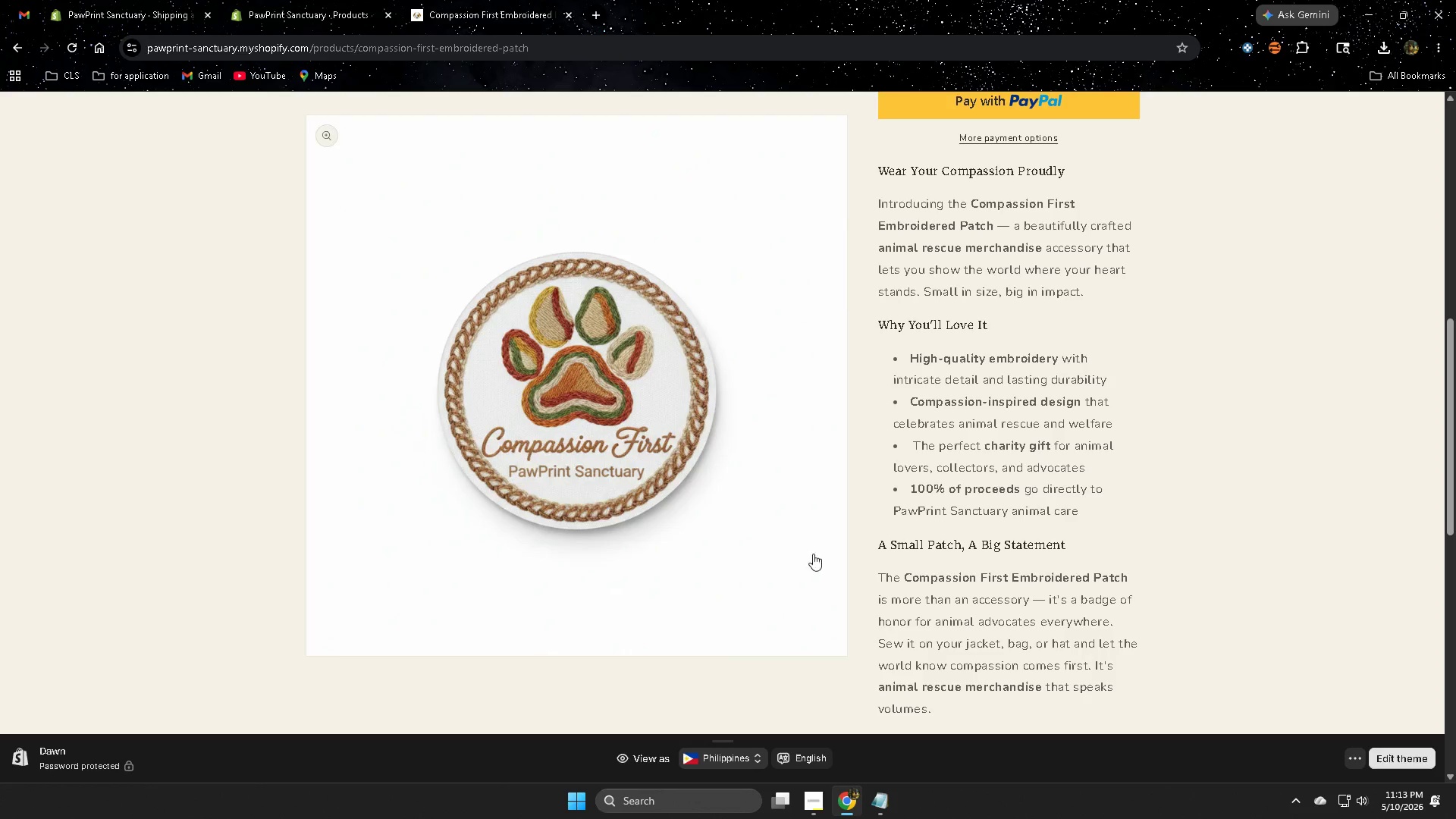 
scroll: coordinate [855, 530], scroll_direction: up, amount: 5.0
 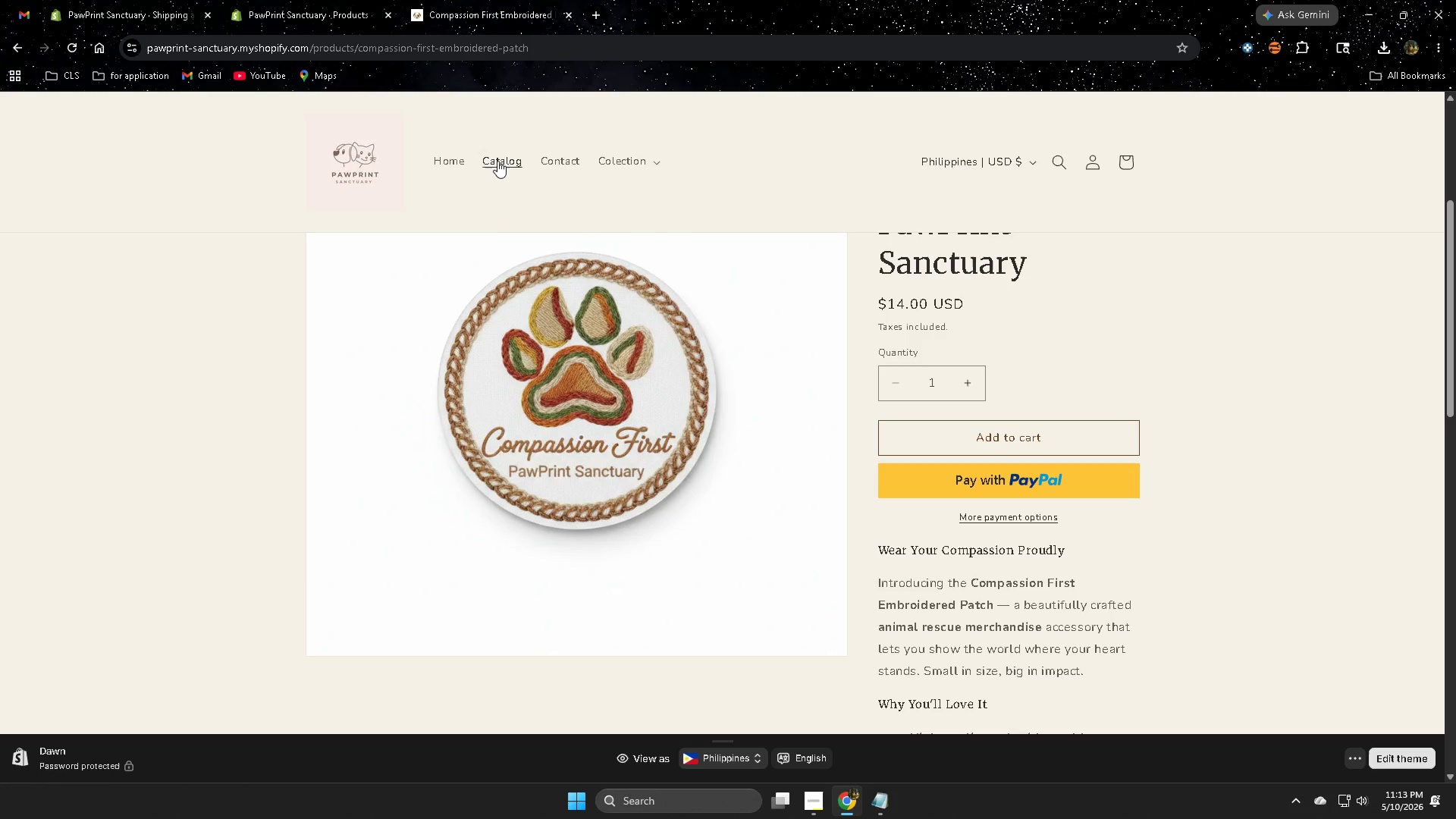 
left_click([497, 161])
 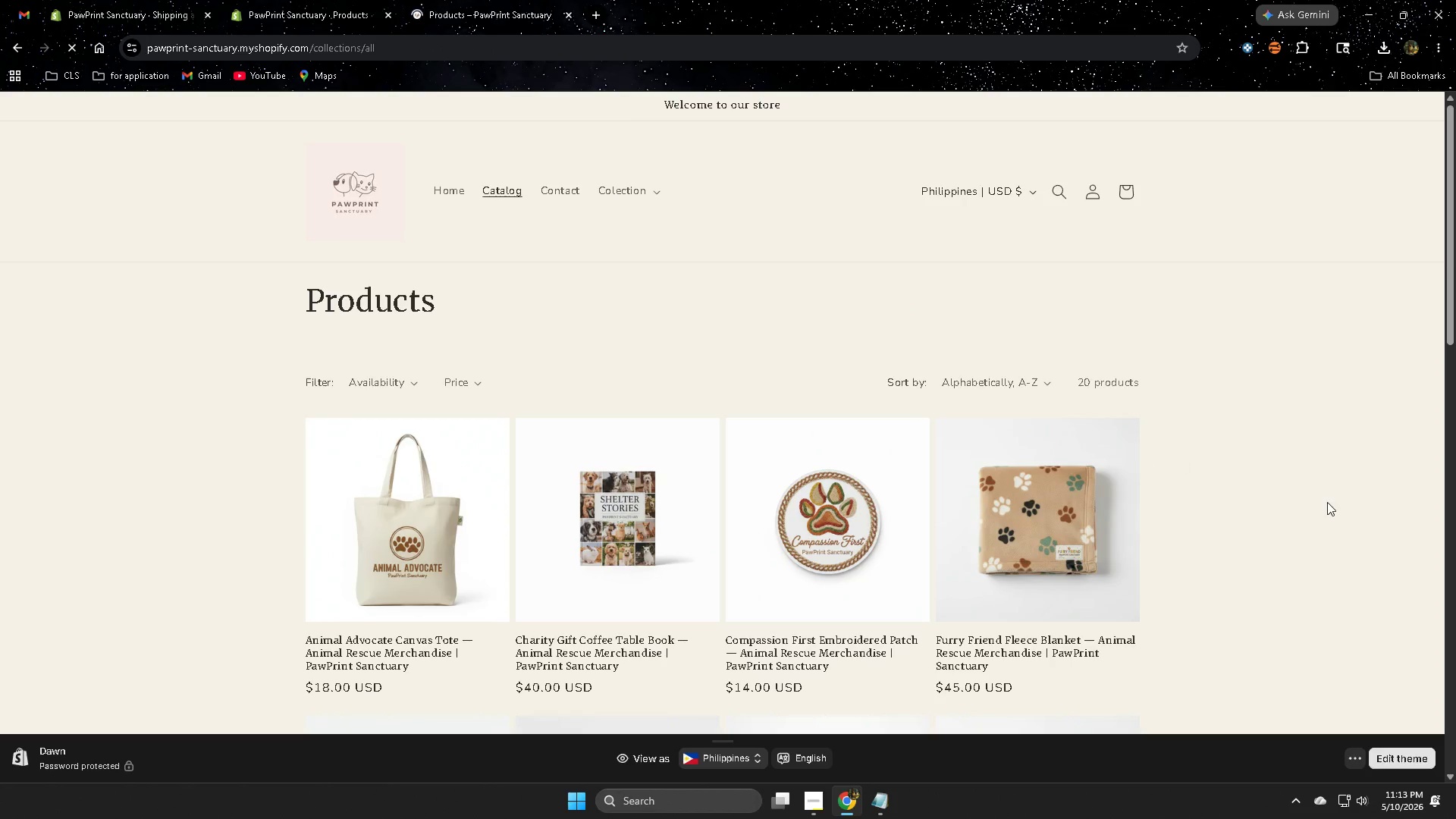 
scroll: coordinate [1323, 502], scroll_direction: down, amount: 15.0
 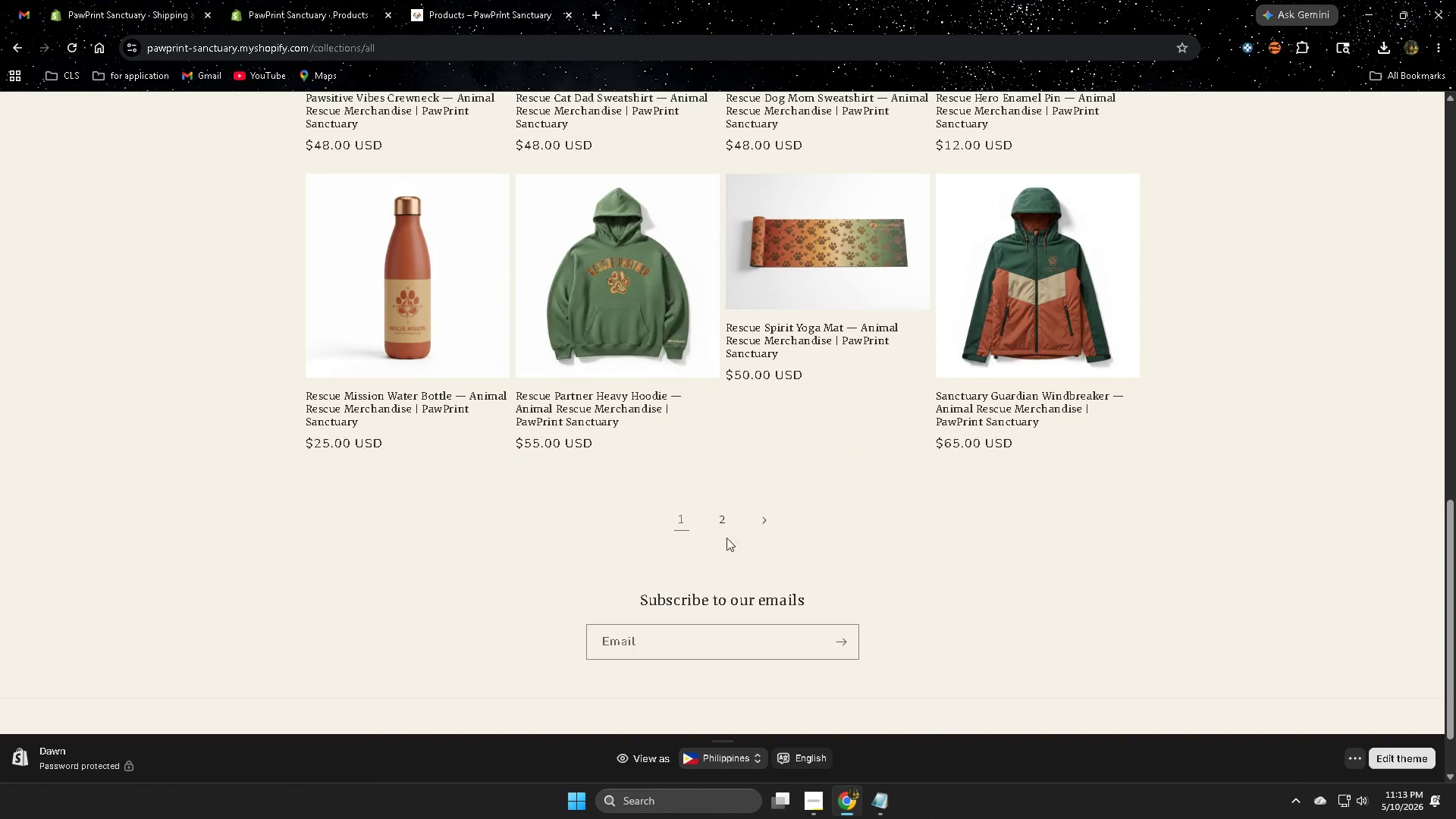 
left_click([723, 522])
 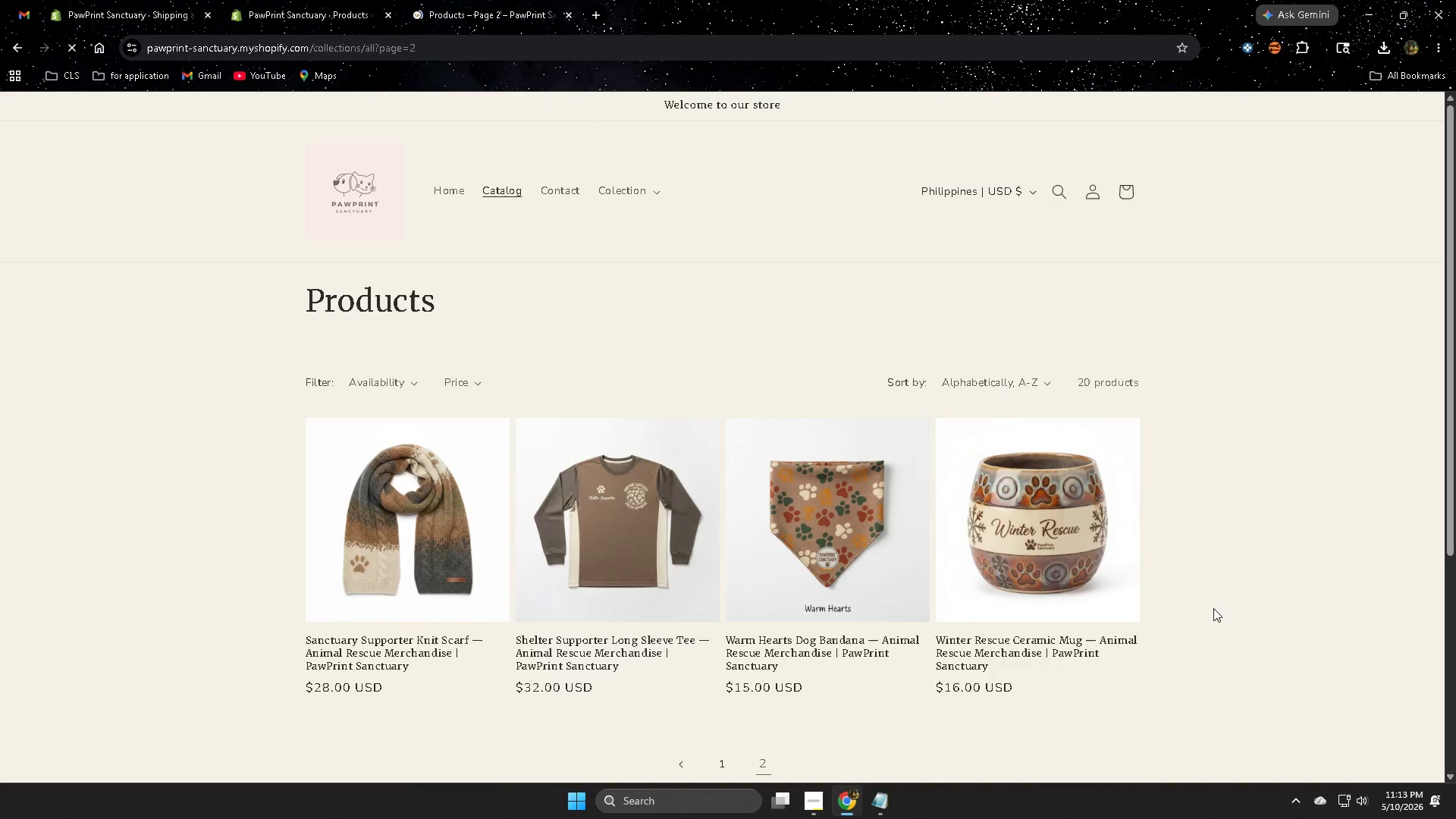 
scroll: coordinate [1213, 608], scroll_direction: down, amount: 3.0
 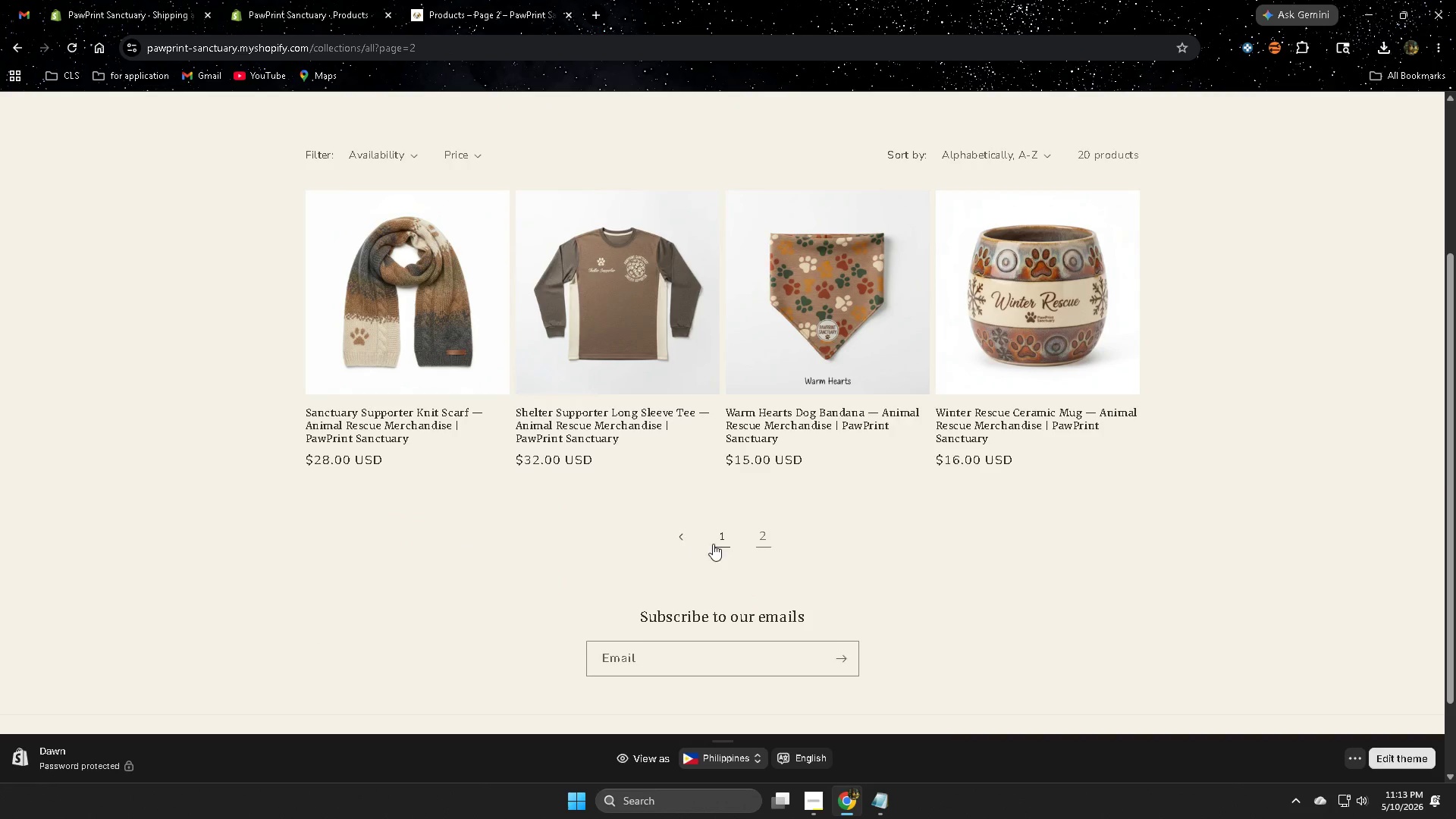 
left_click([715, 540])
 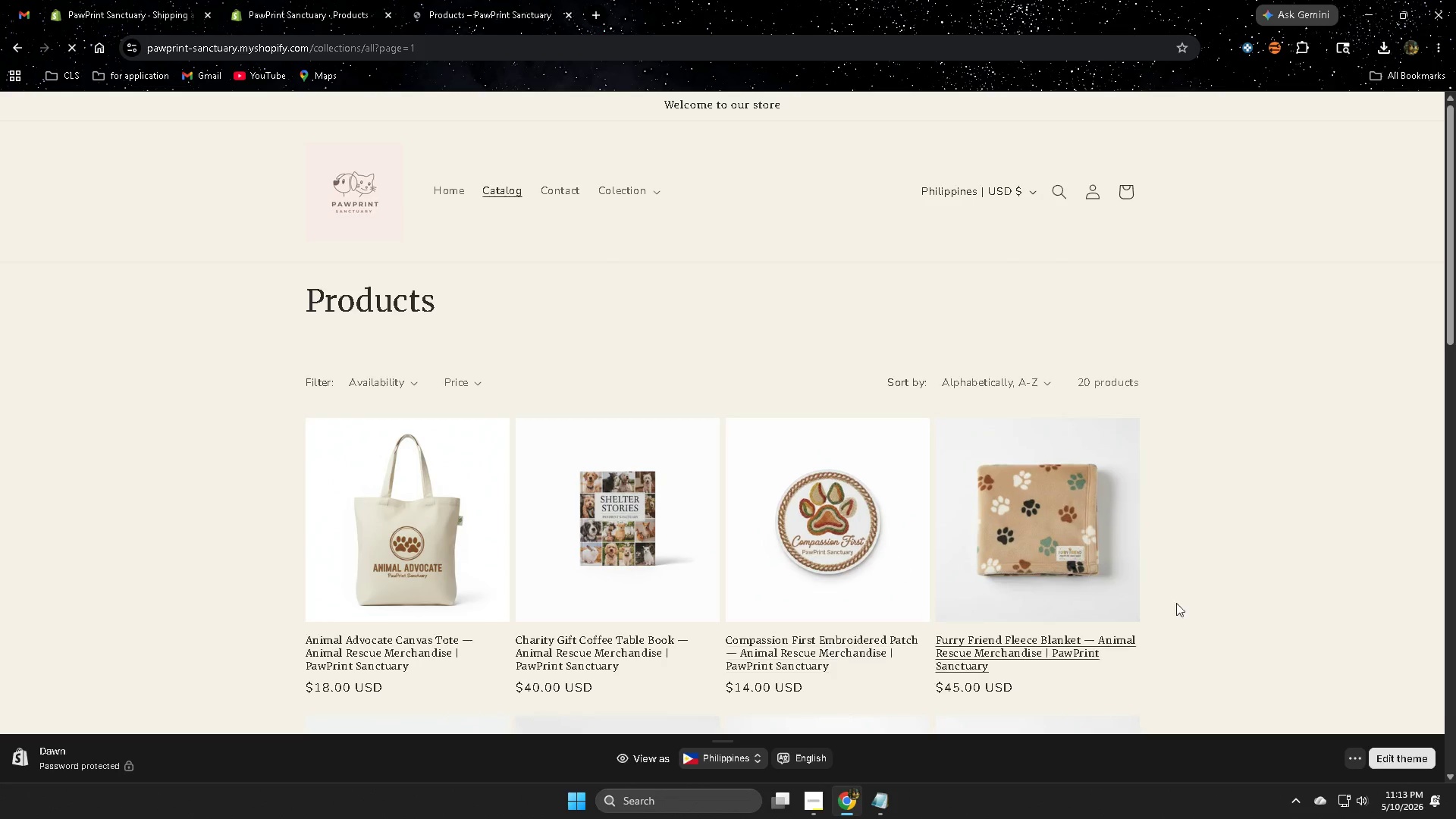 
scroll: coordinate [1262, 619], scroll_direction: down, amount: 11.0
 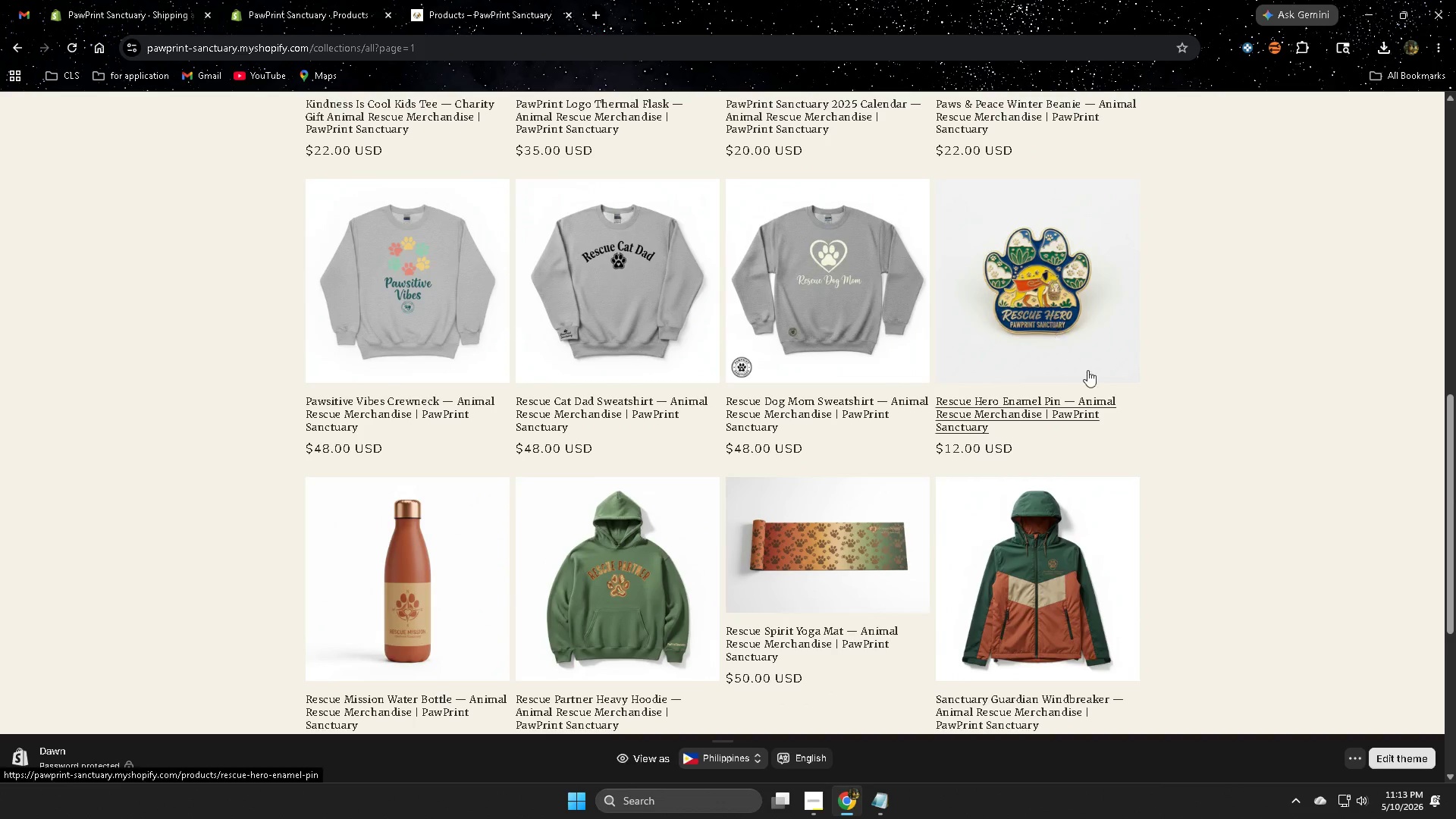 
left_click([1028, 469])
 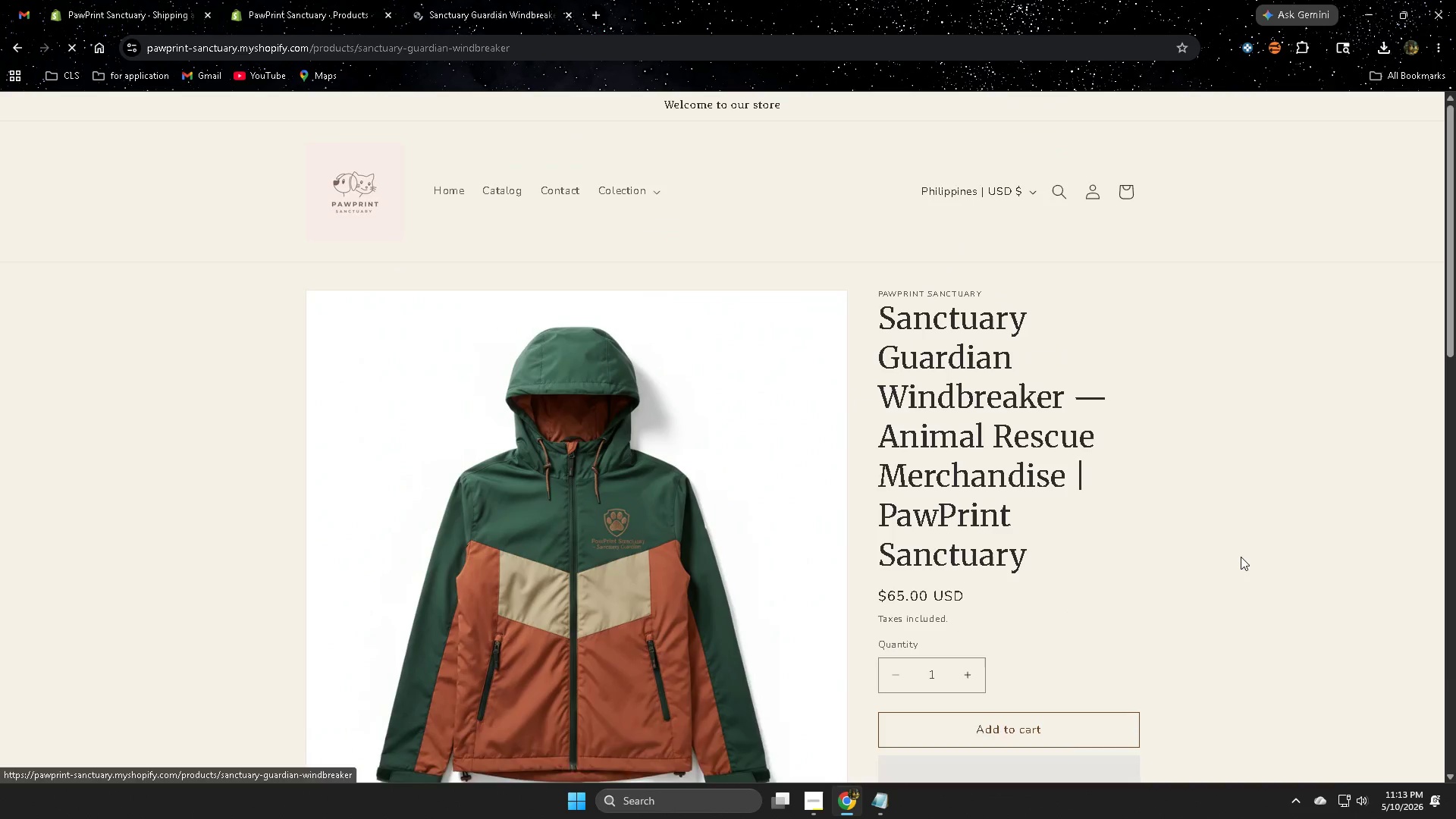 
scroll: coordinate [1247, 589], scroll_direction: down, amount: 18.0
 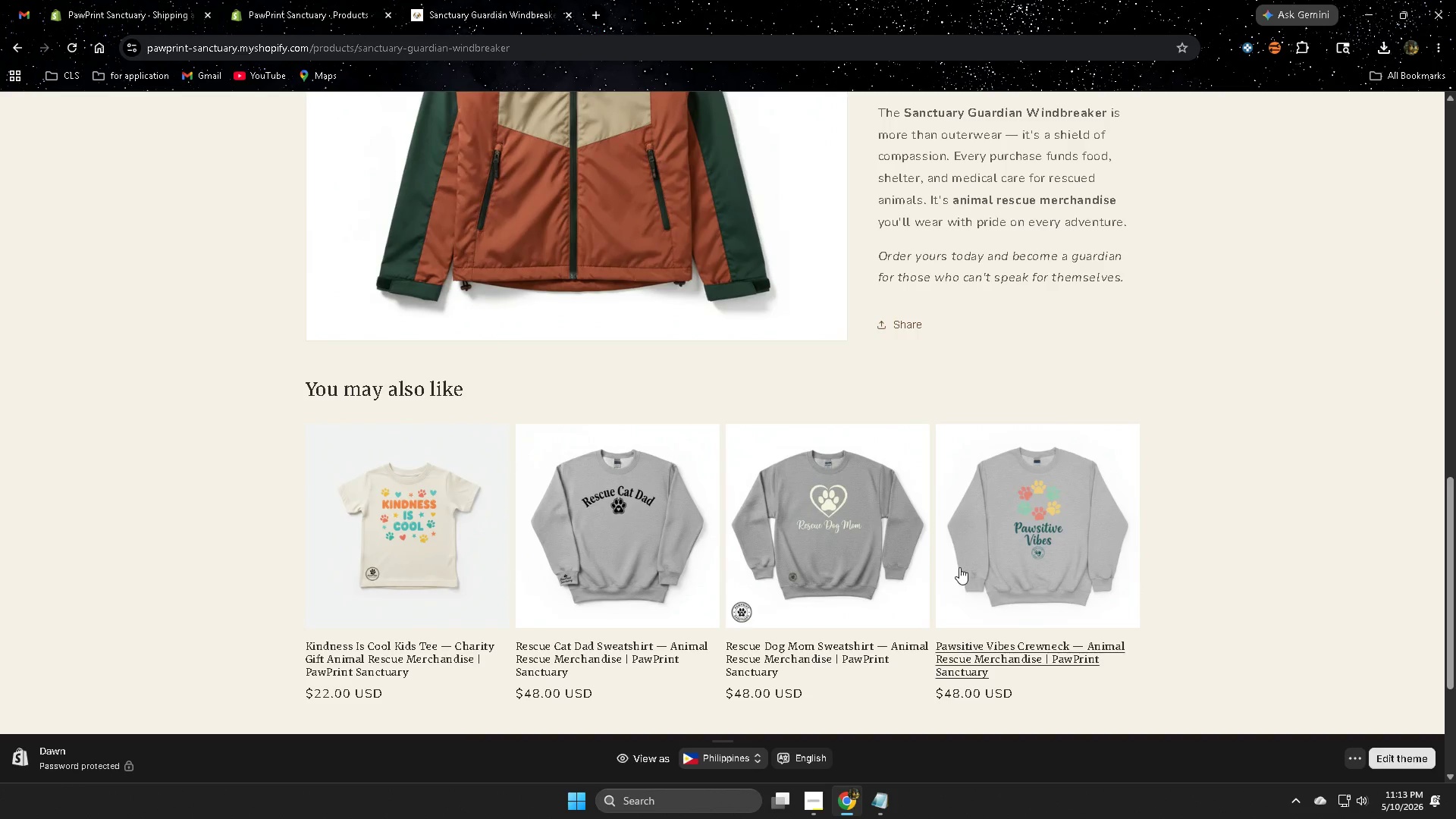 
left_click([826, 536])
 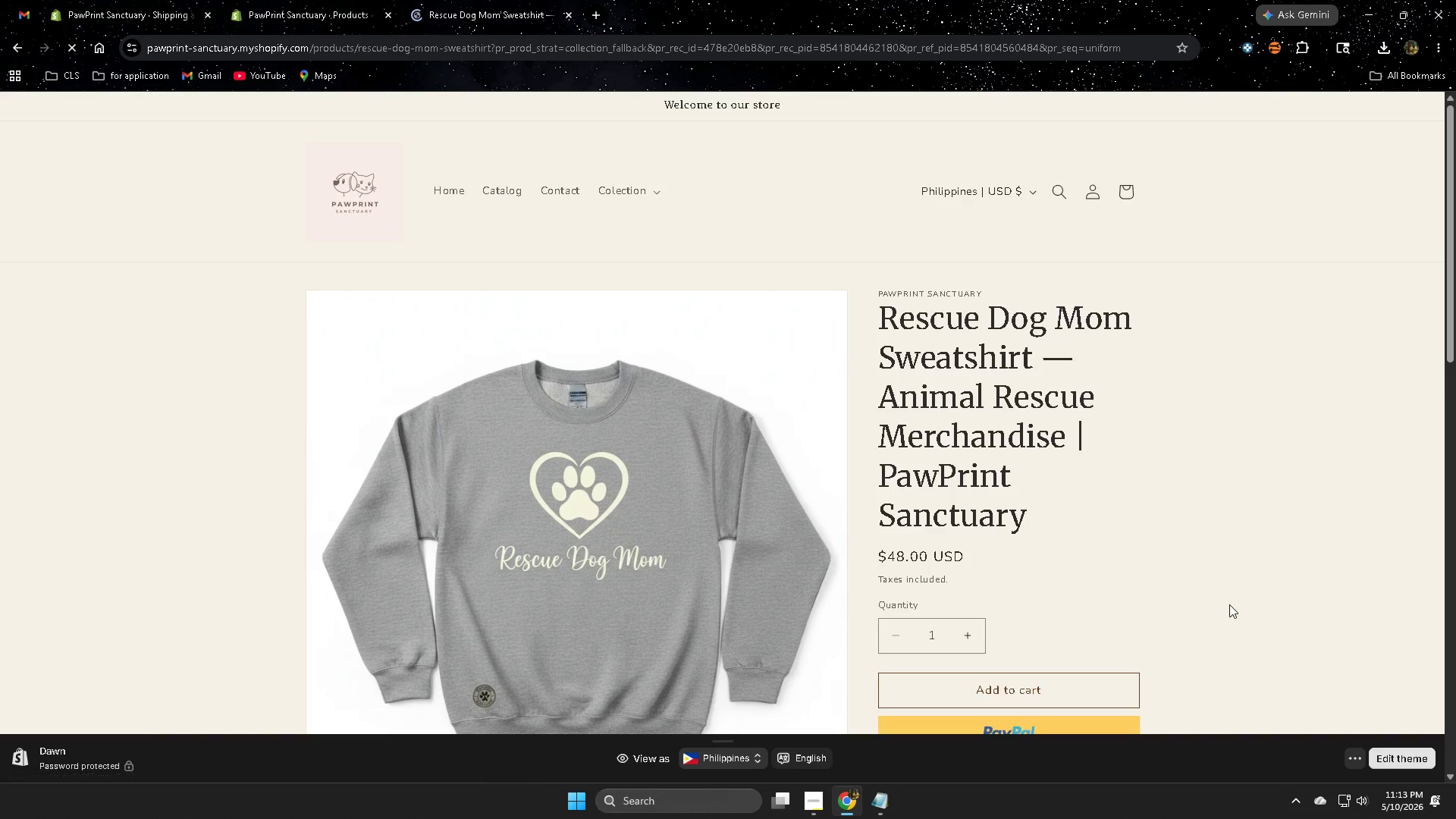 
scroll: coordinate [1223, 604], scroll_direction: down, amount: 6.0
 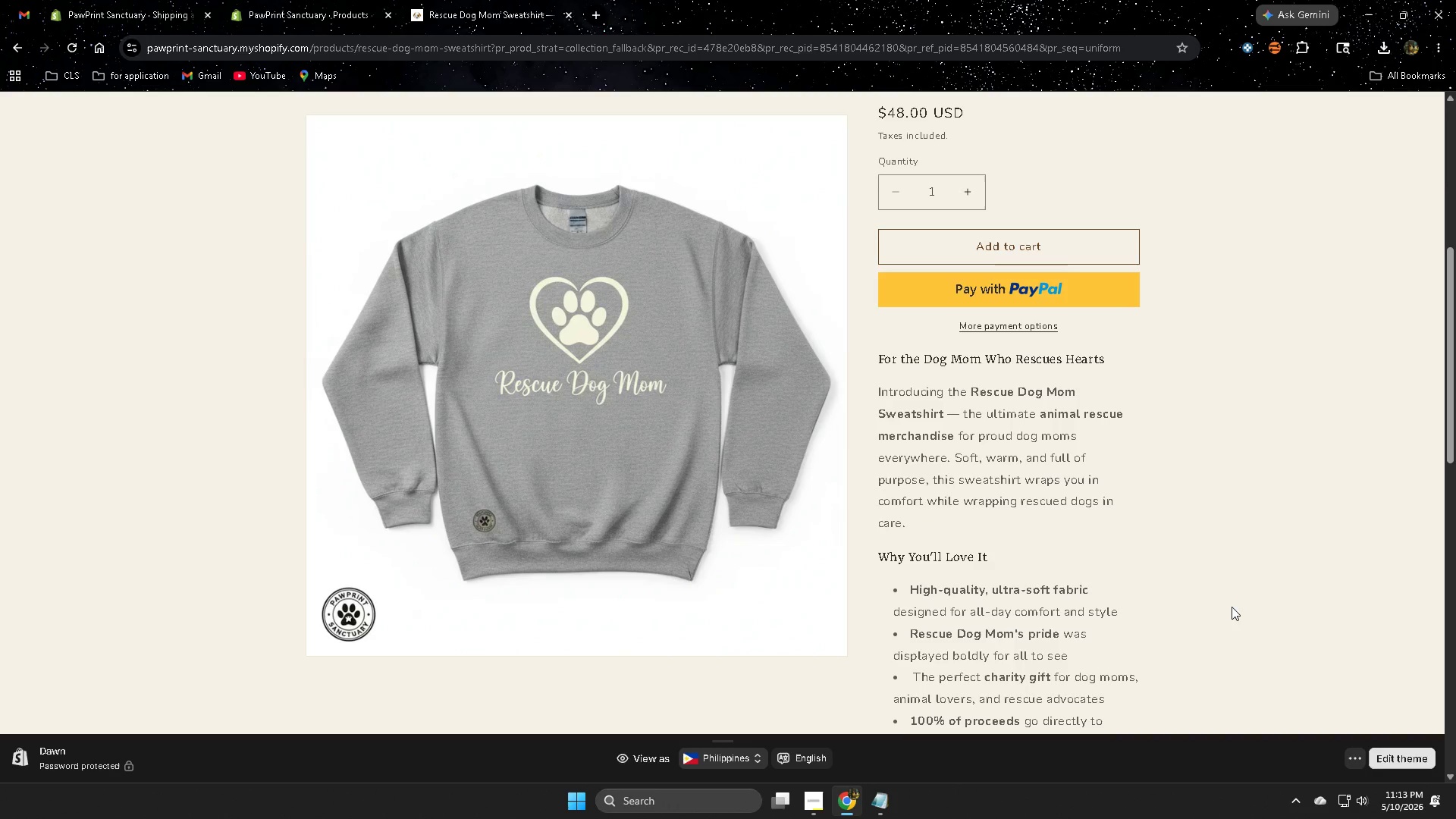 
wait(34.71)
 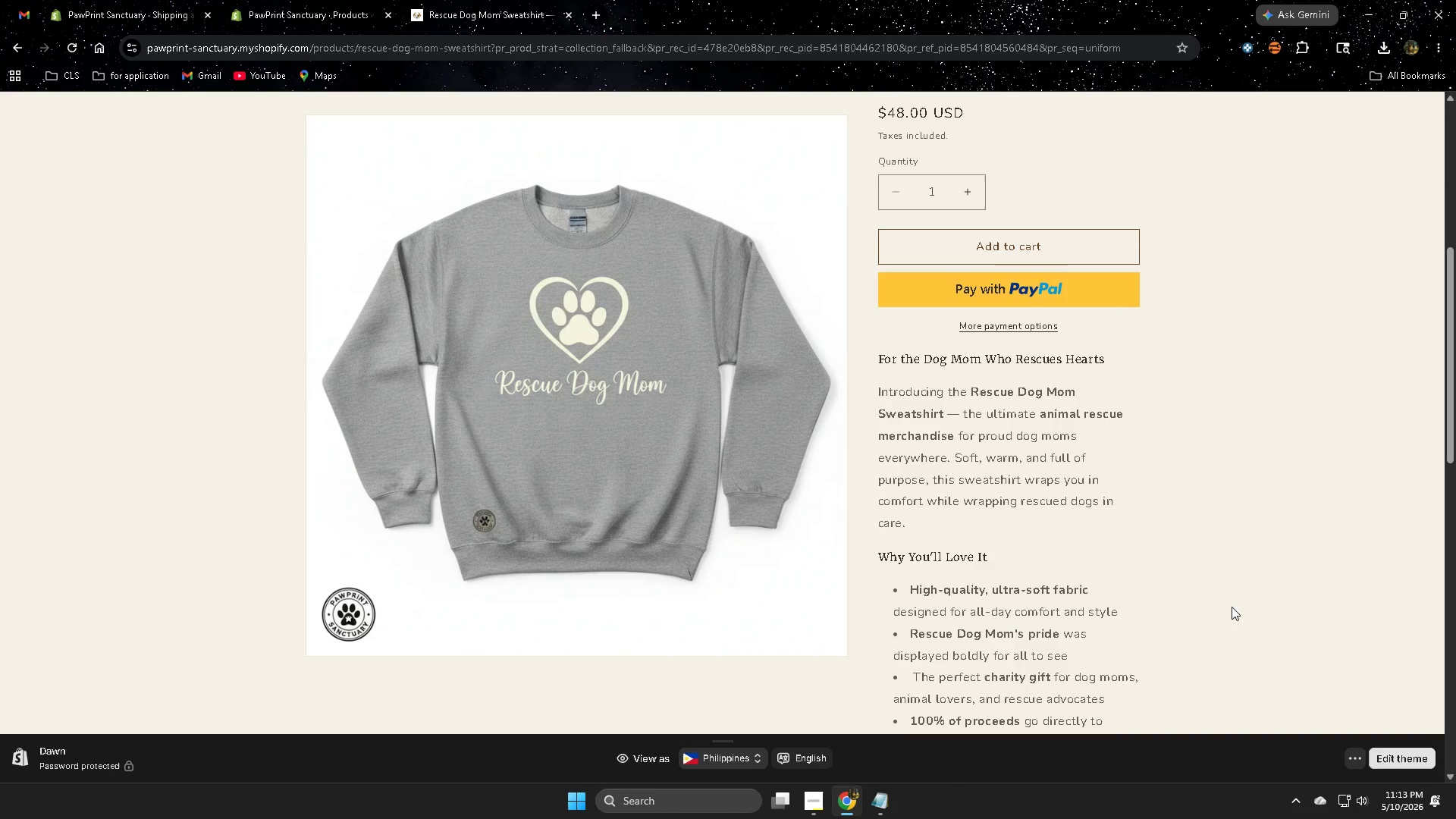 
scroll: coordinate [1153, 548], scroll_direction: down, amount: 3.0
 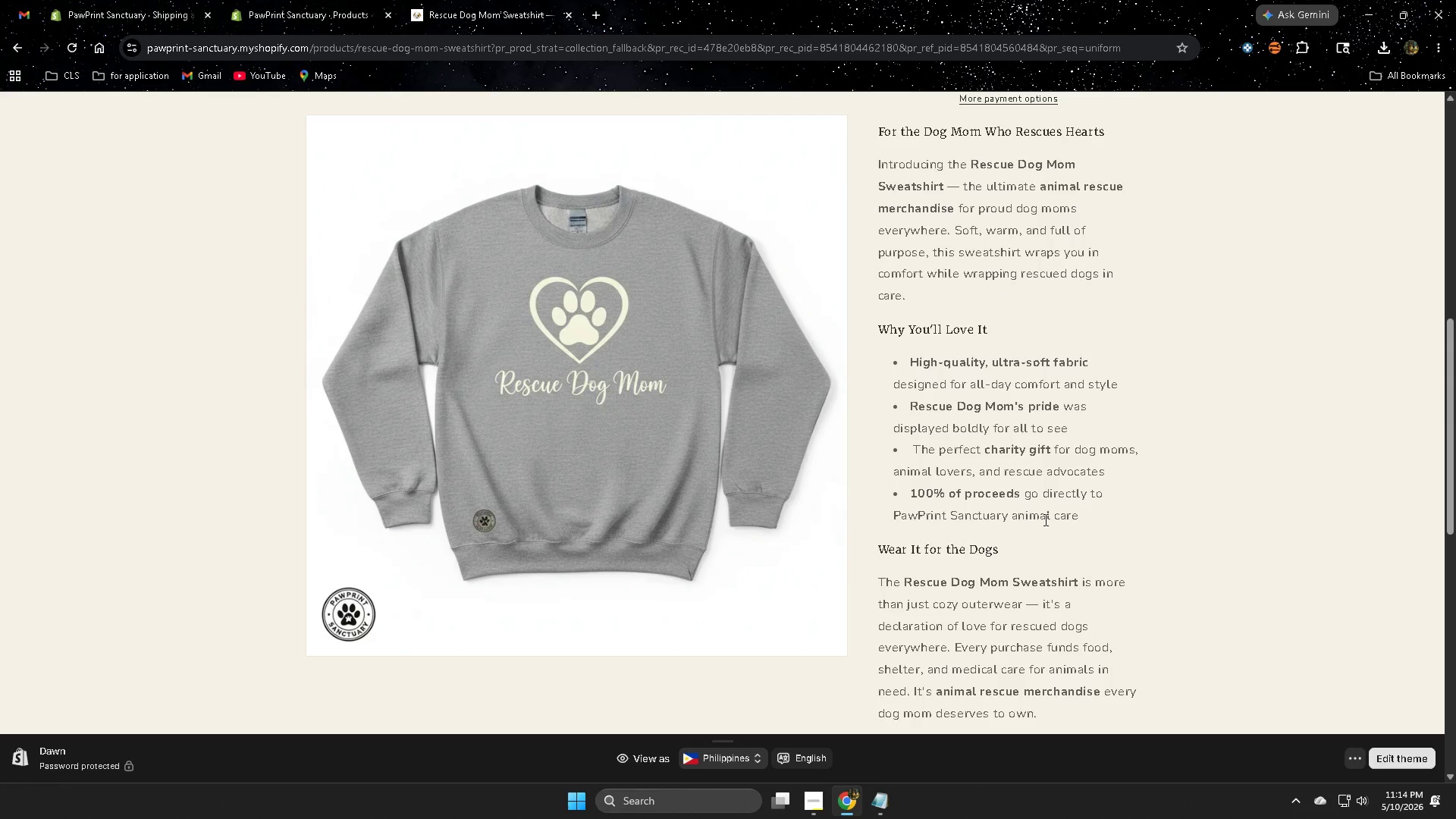 
scroll: coordinate [871, 485], scroll_direction: up, amount: 7.0
 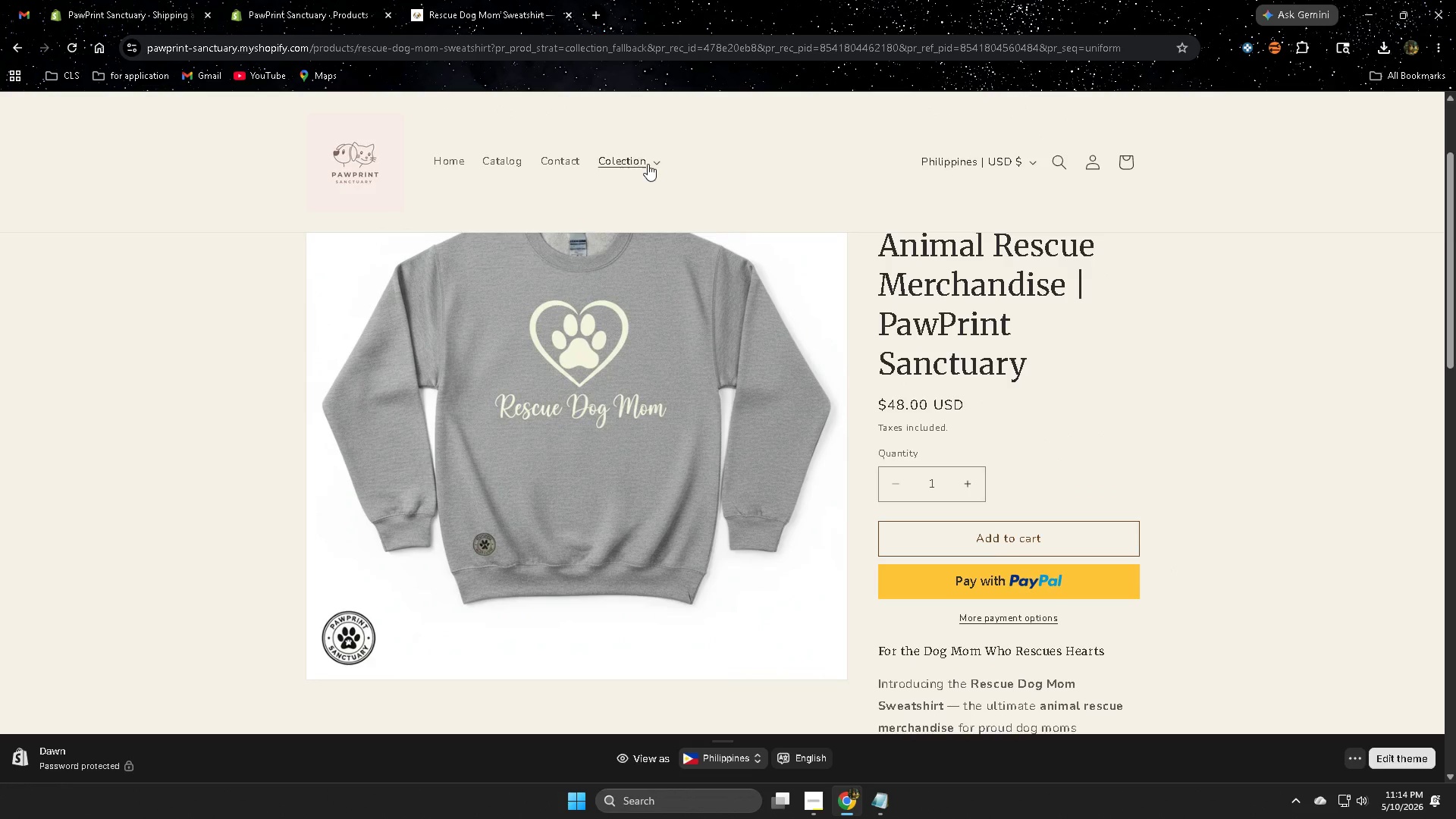 
left_click([648, 163])
 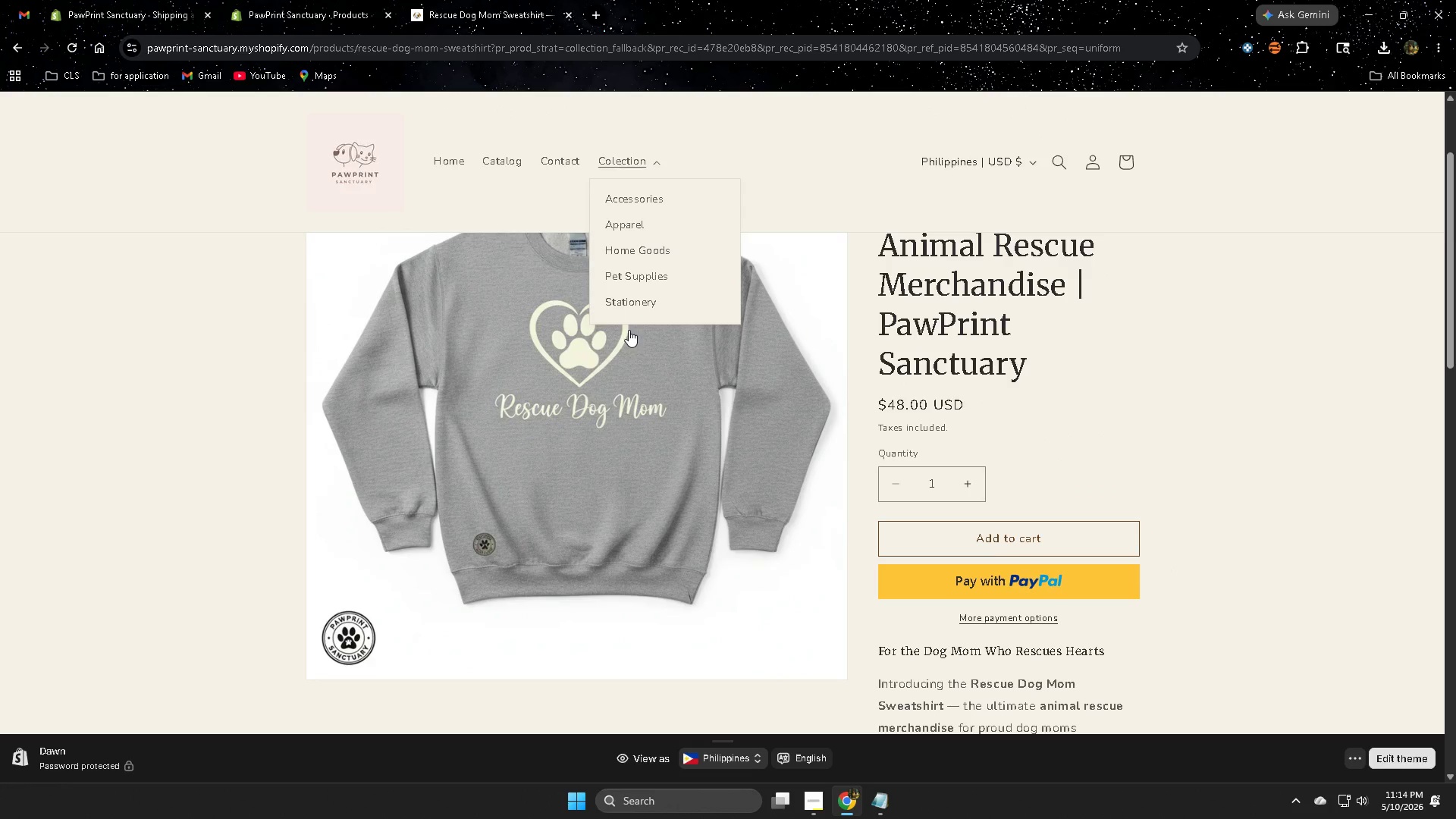 
left_click([636, 309])
 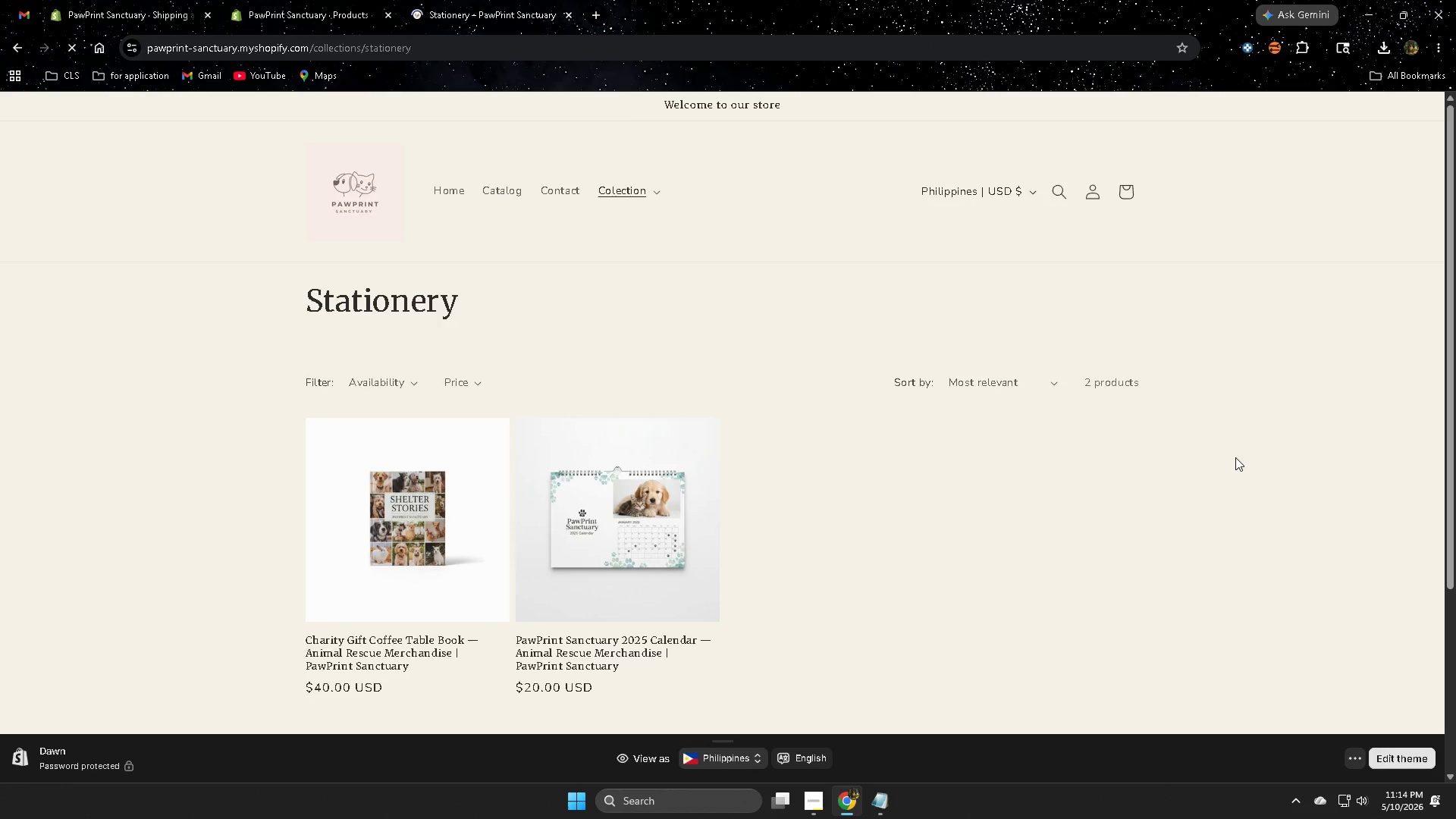 
scroll: coordinate [831, 404], scroll_direction: none, amount: 0.0
 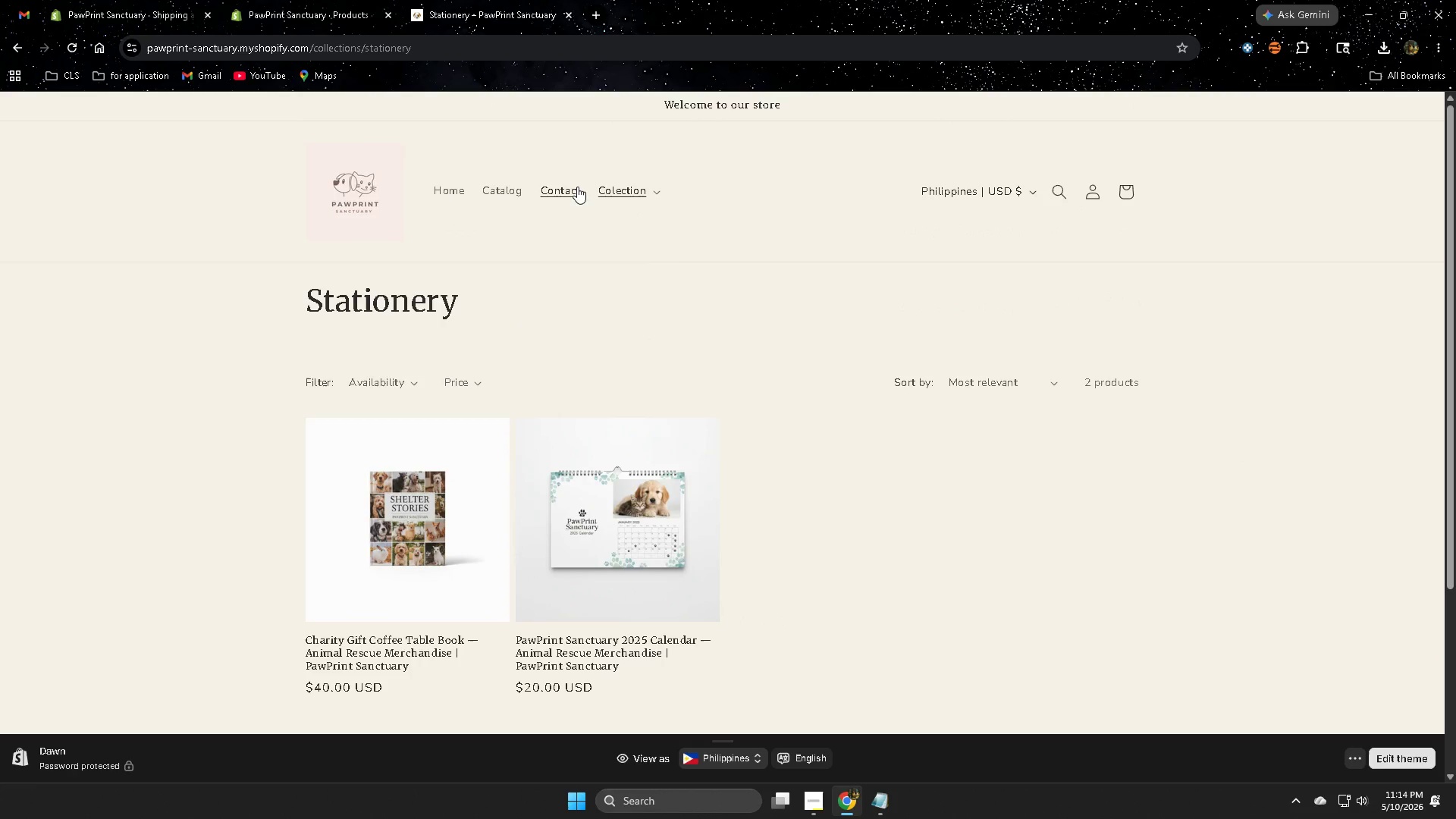 
left_click([634, 195])
 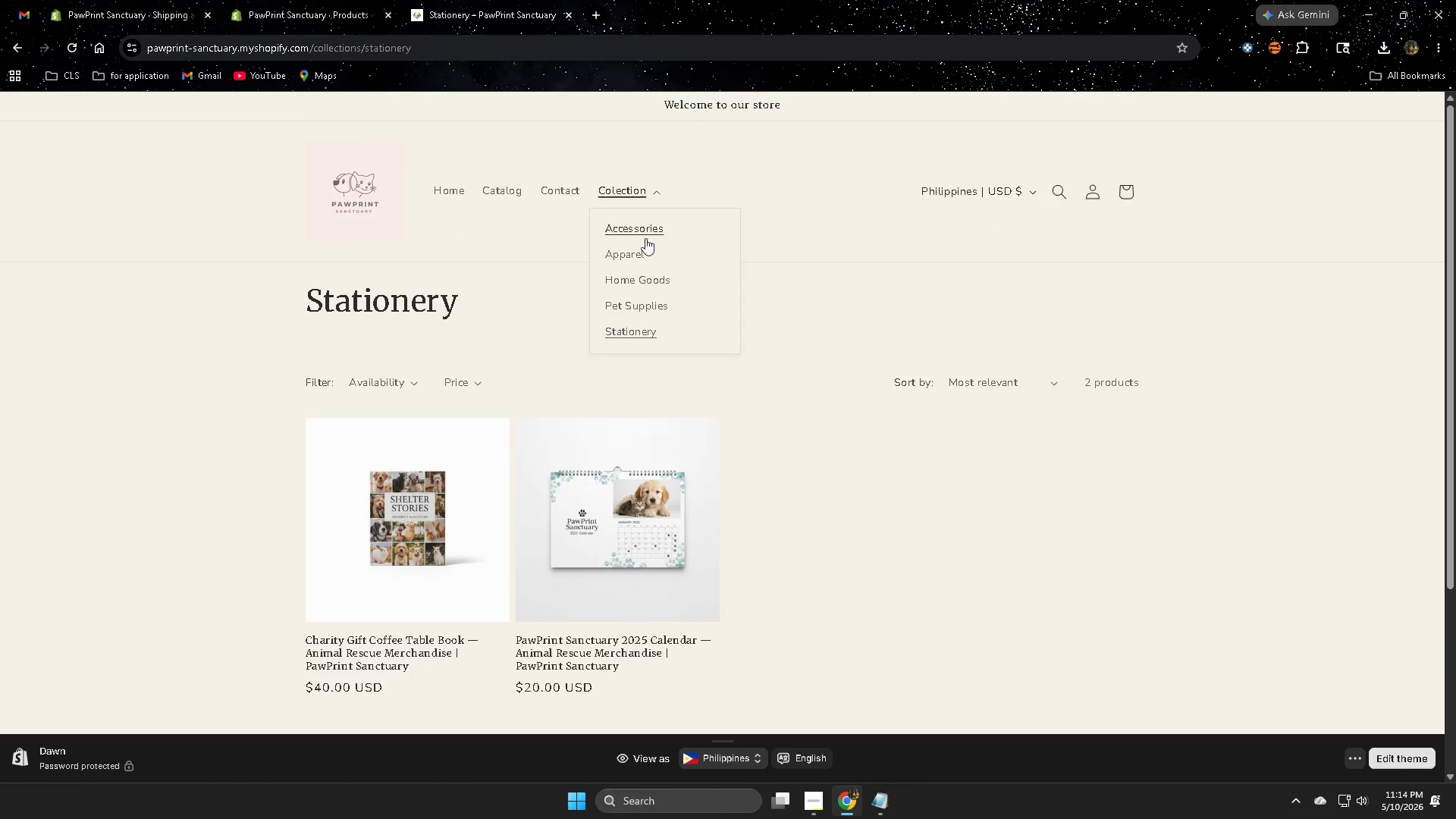 
left_click([637, 229])
 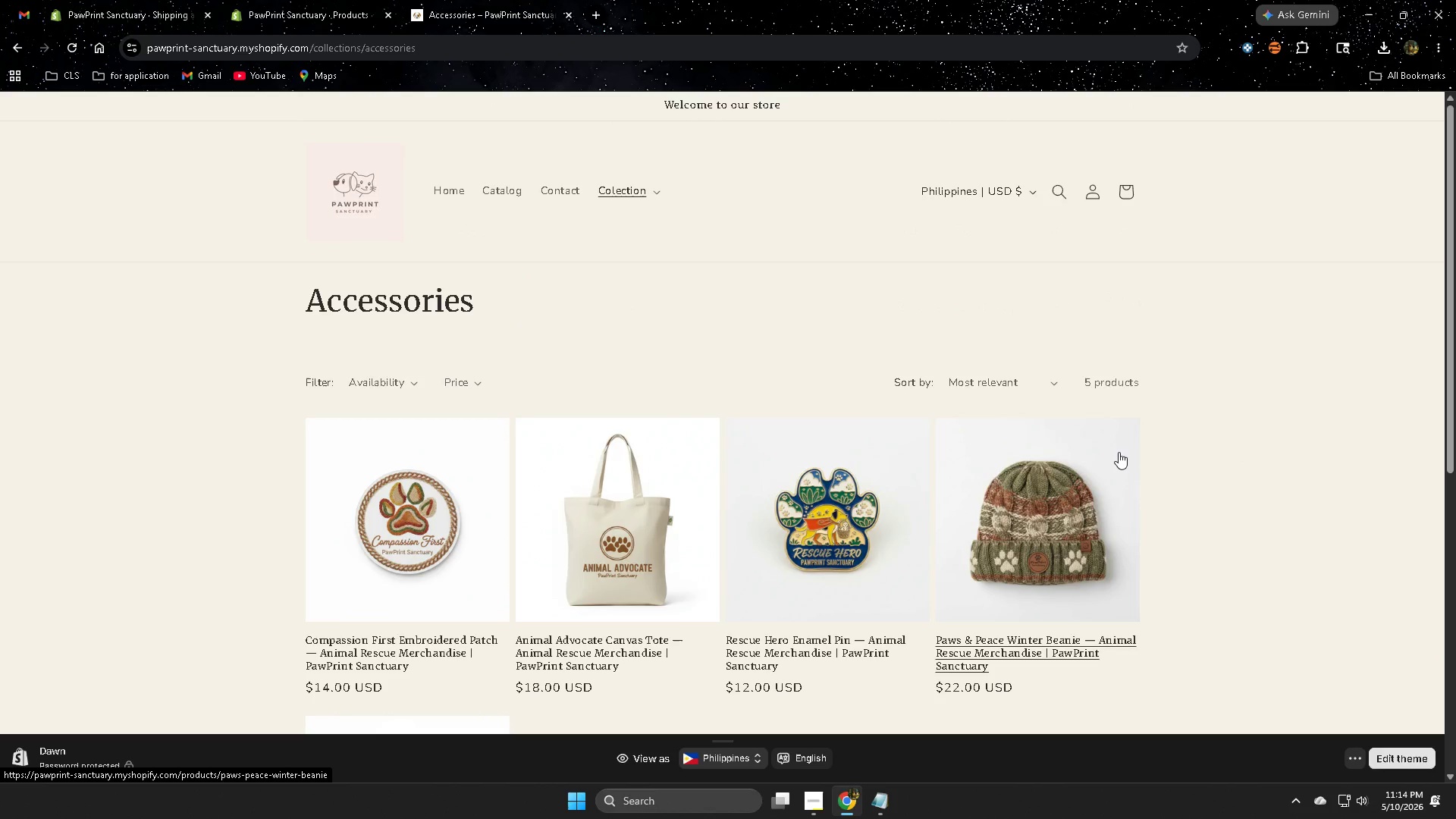 
wait(5.84)
 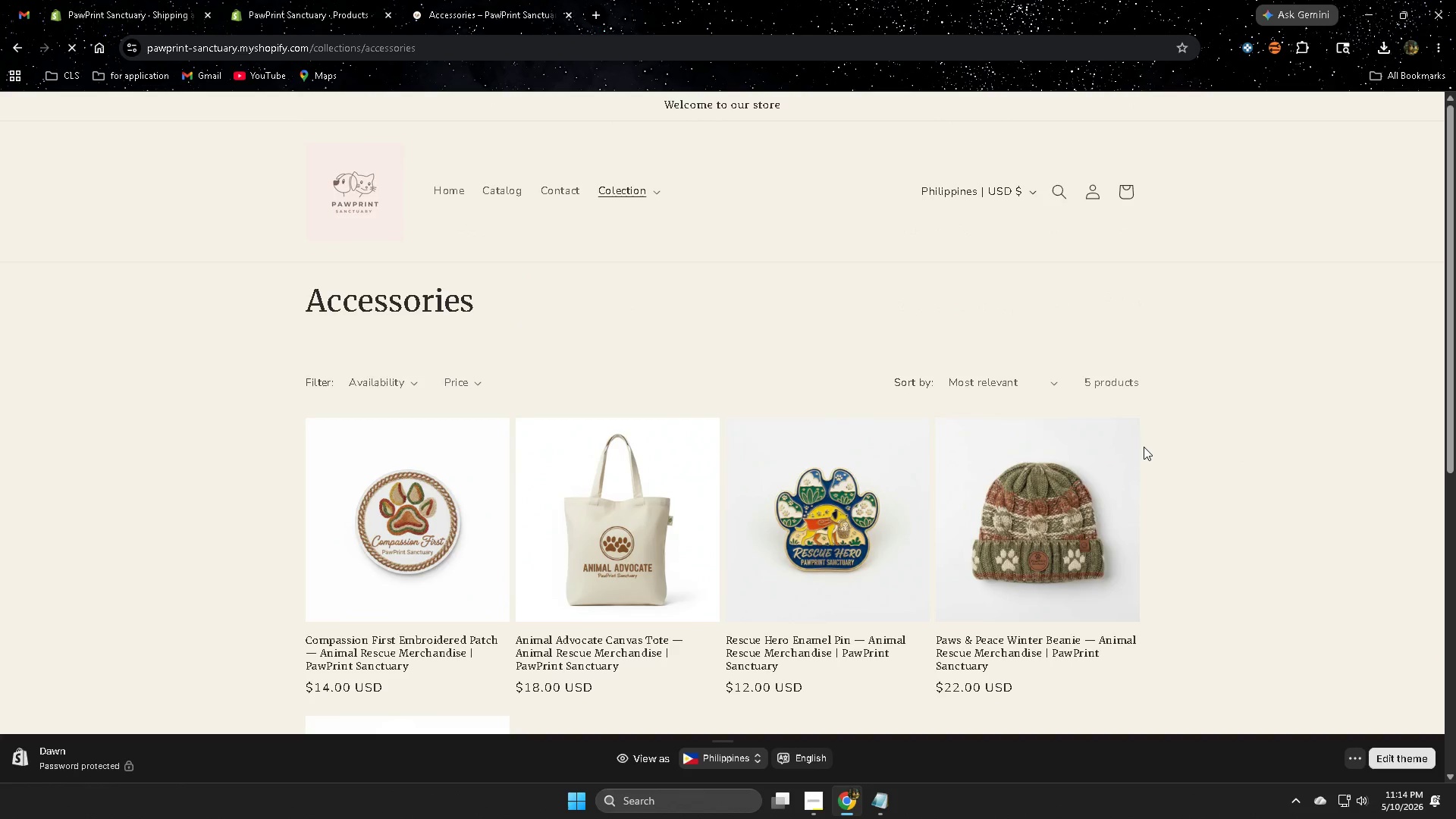 
left_click([637, 498])
 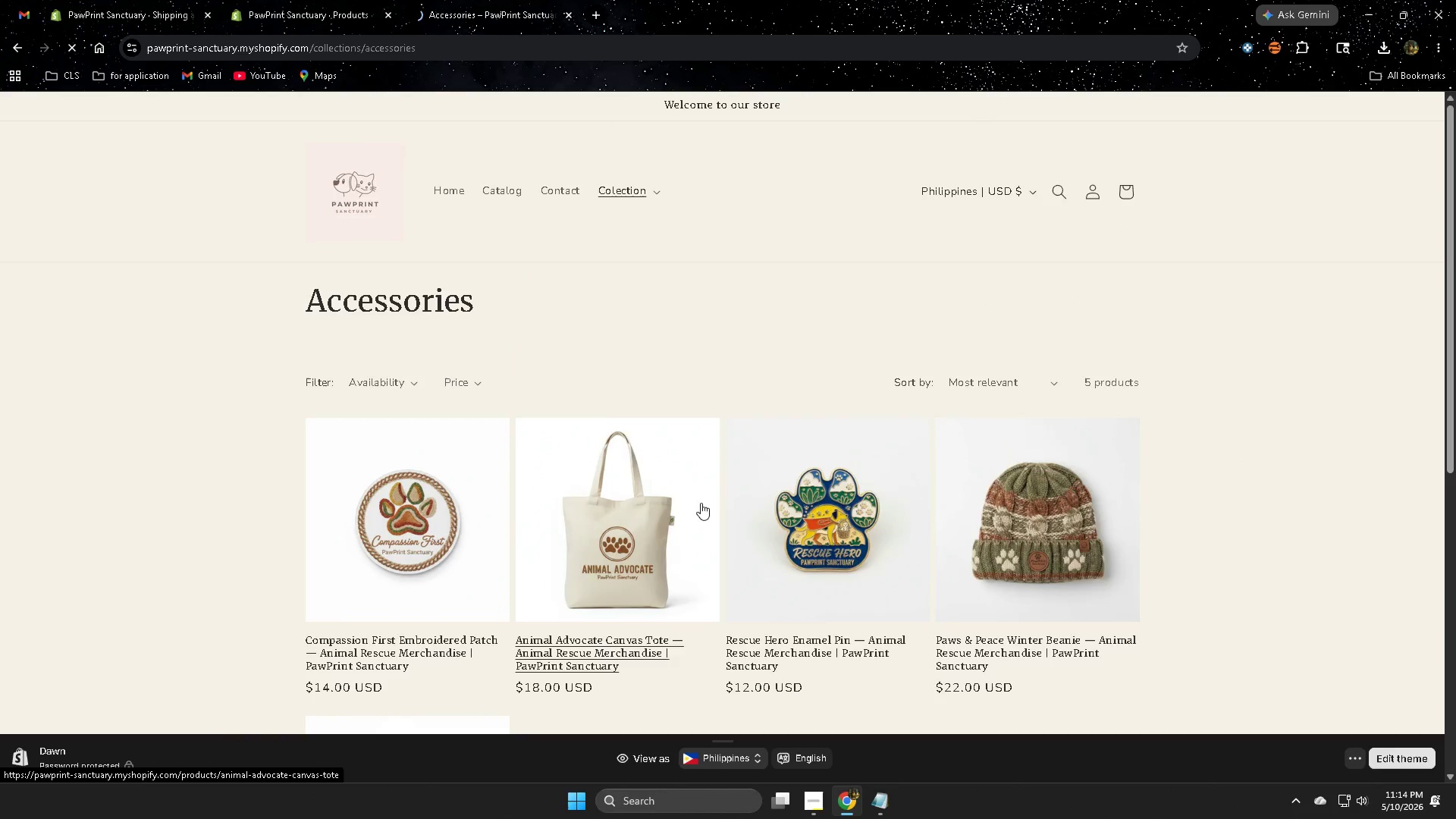 
mouse_move([1084, 552])
 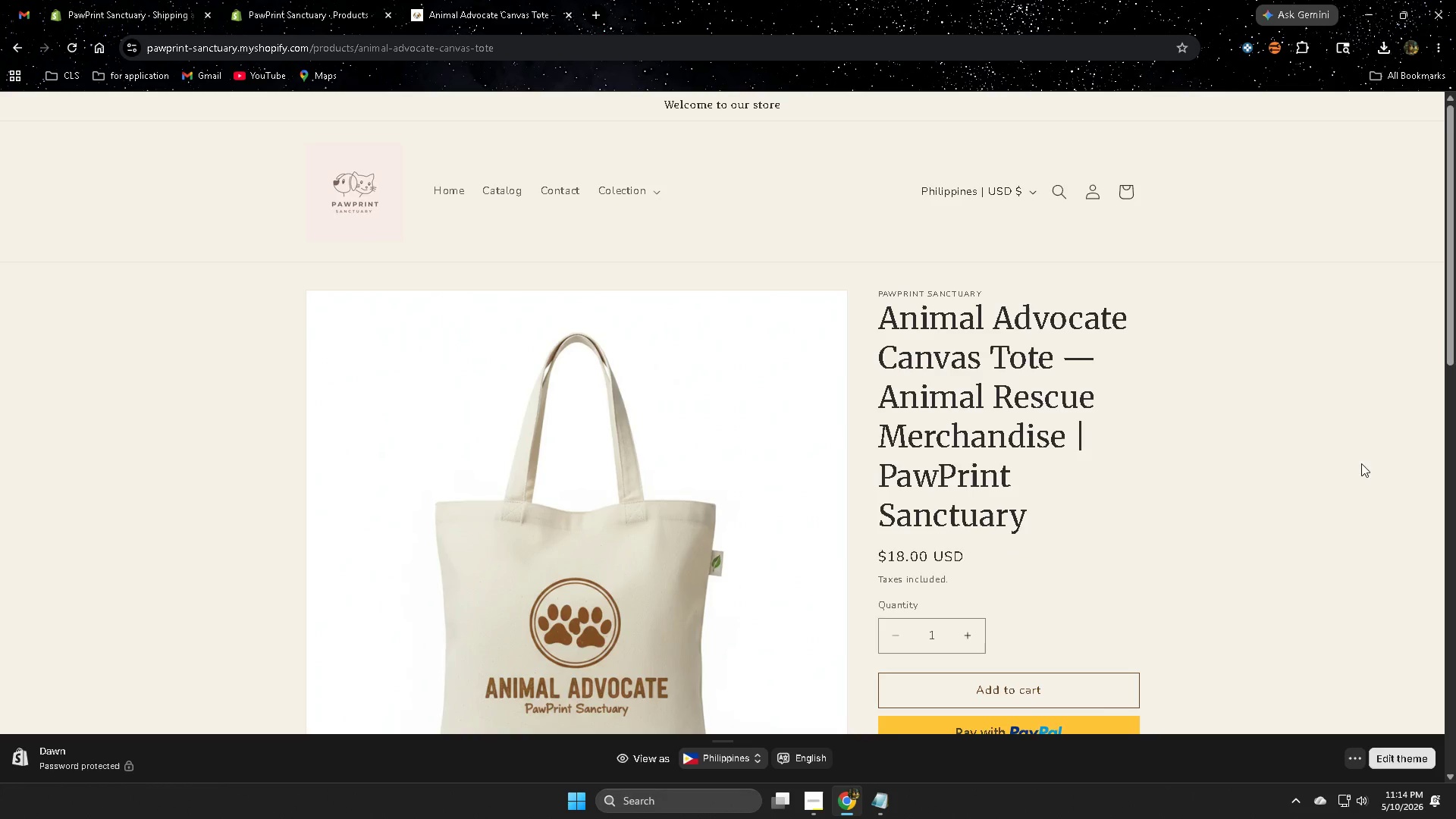 
scroll: coordinate [1304, 487], scroll_direction: down, amount: 15.0
 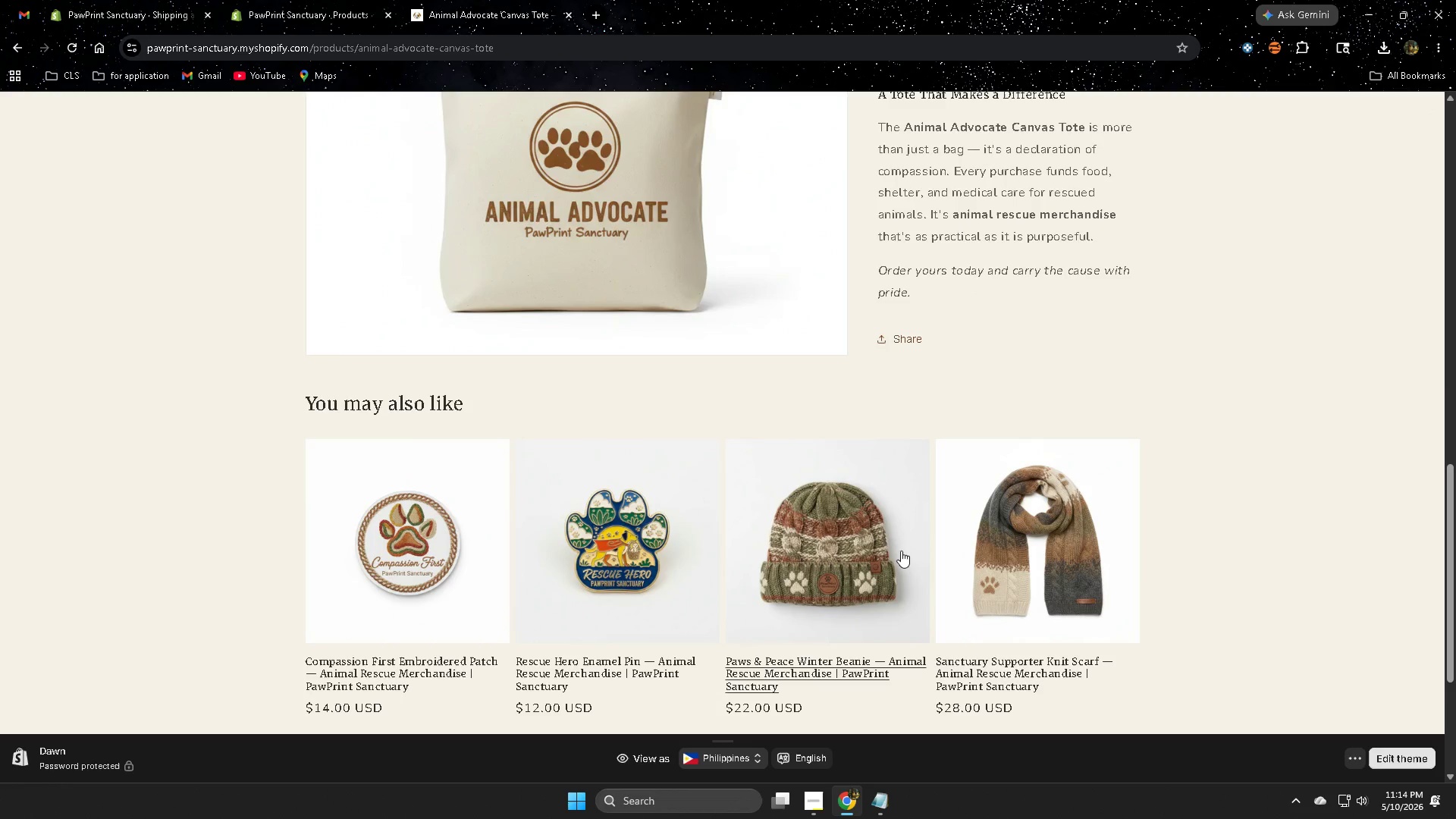 
left_click([868, 548])
 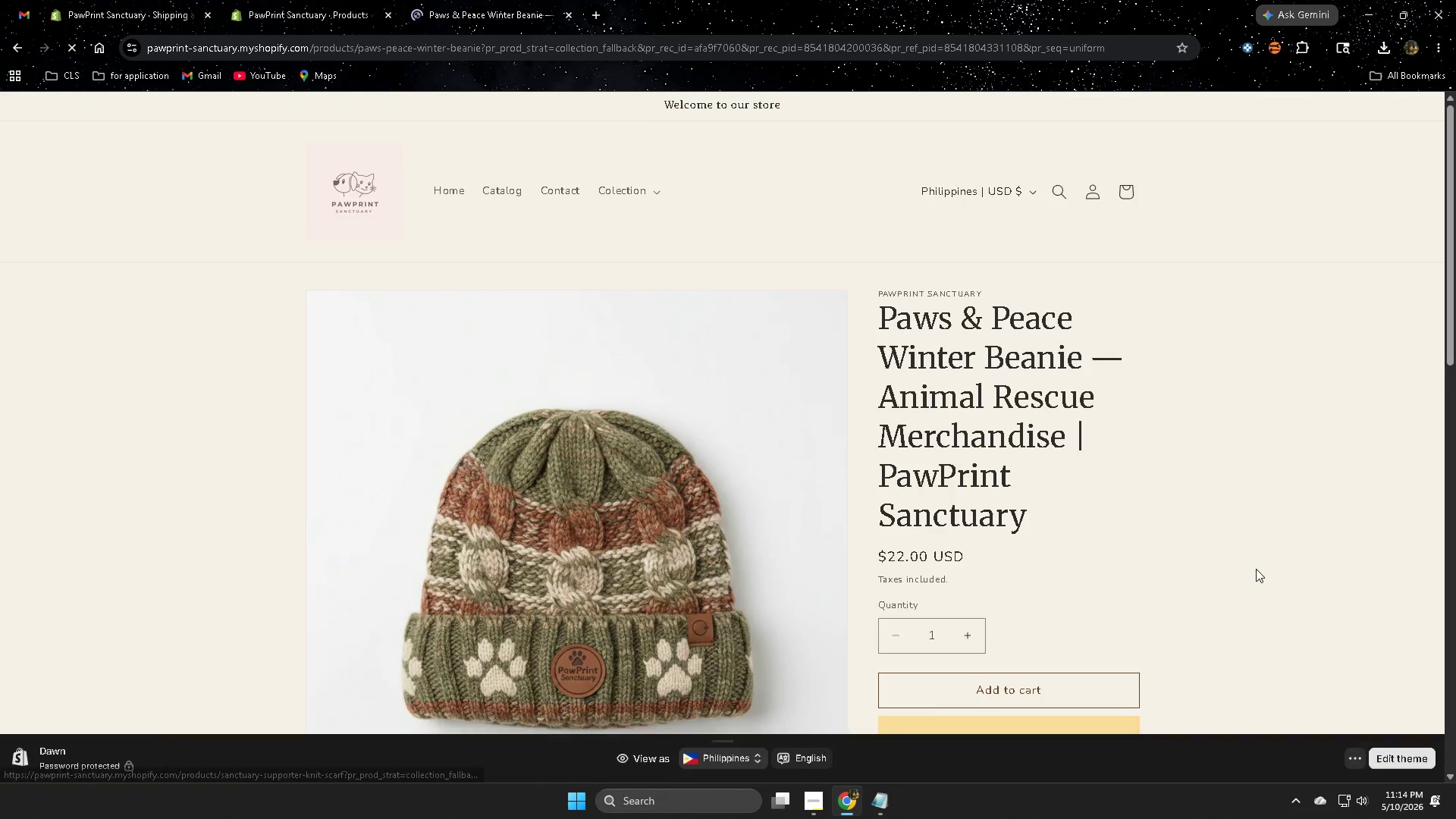 
scroll: coordinate [1254, 569], scroll_direction: down, amount: 12.0
 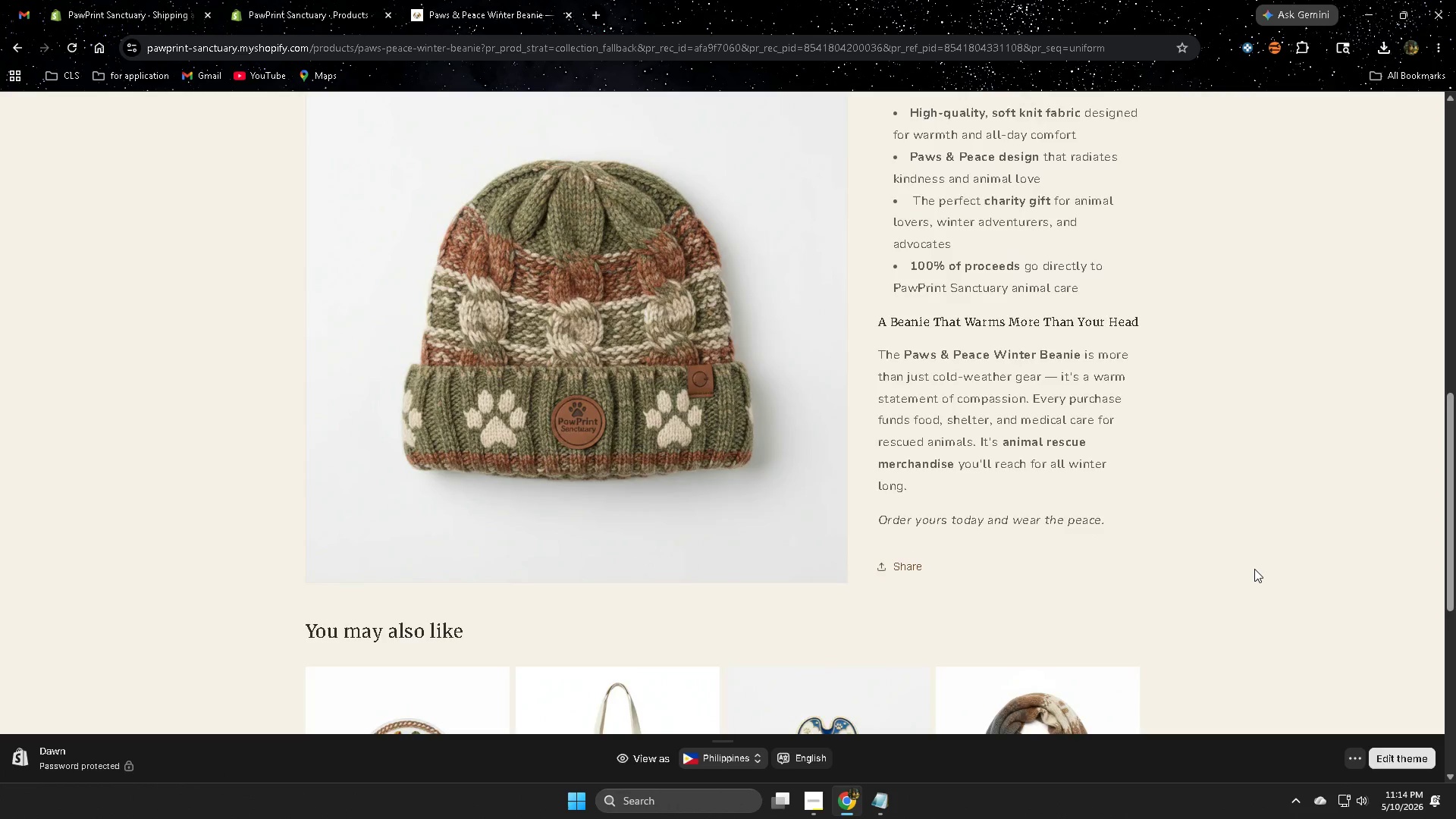 
scroll: coordinate [1253, 568], scroll_direction: up, amount: 12.0
 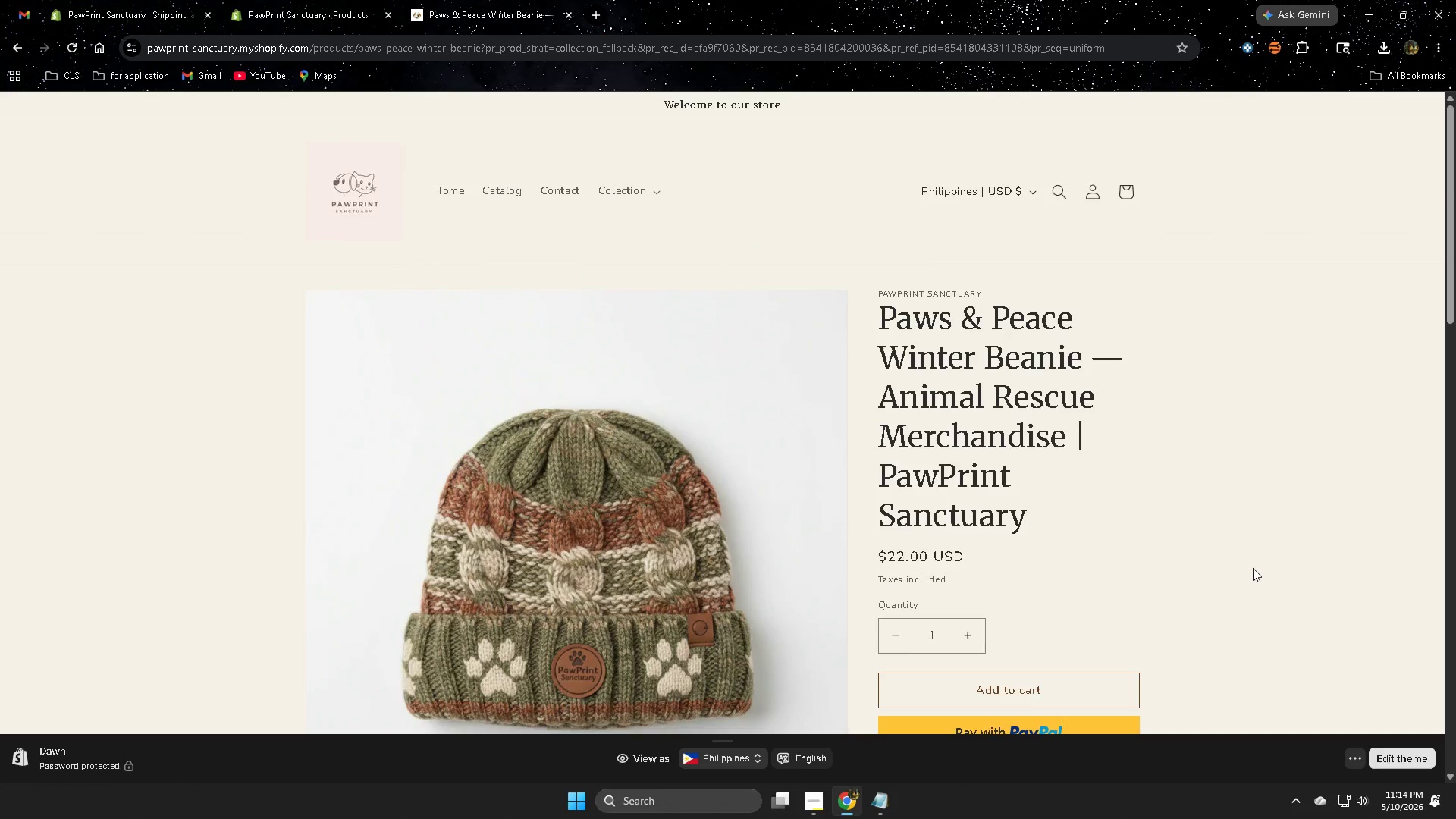 
scroll: coordinate [1227, 549], scroll_direction: down, amount: 36.0
 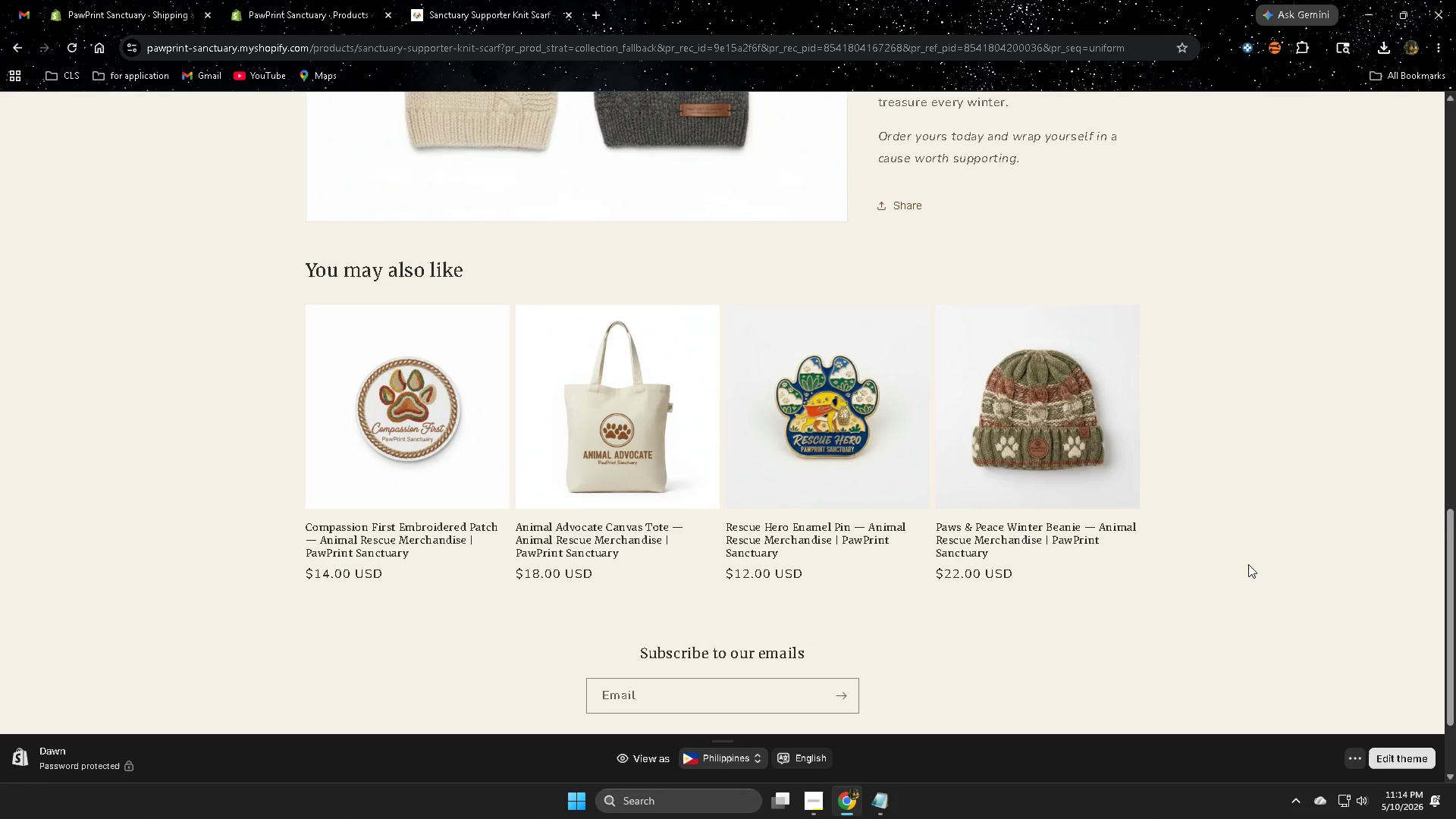 
wait(18.98)
 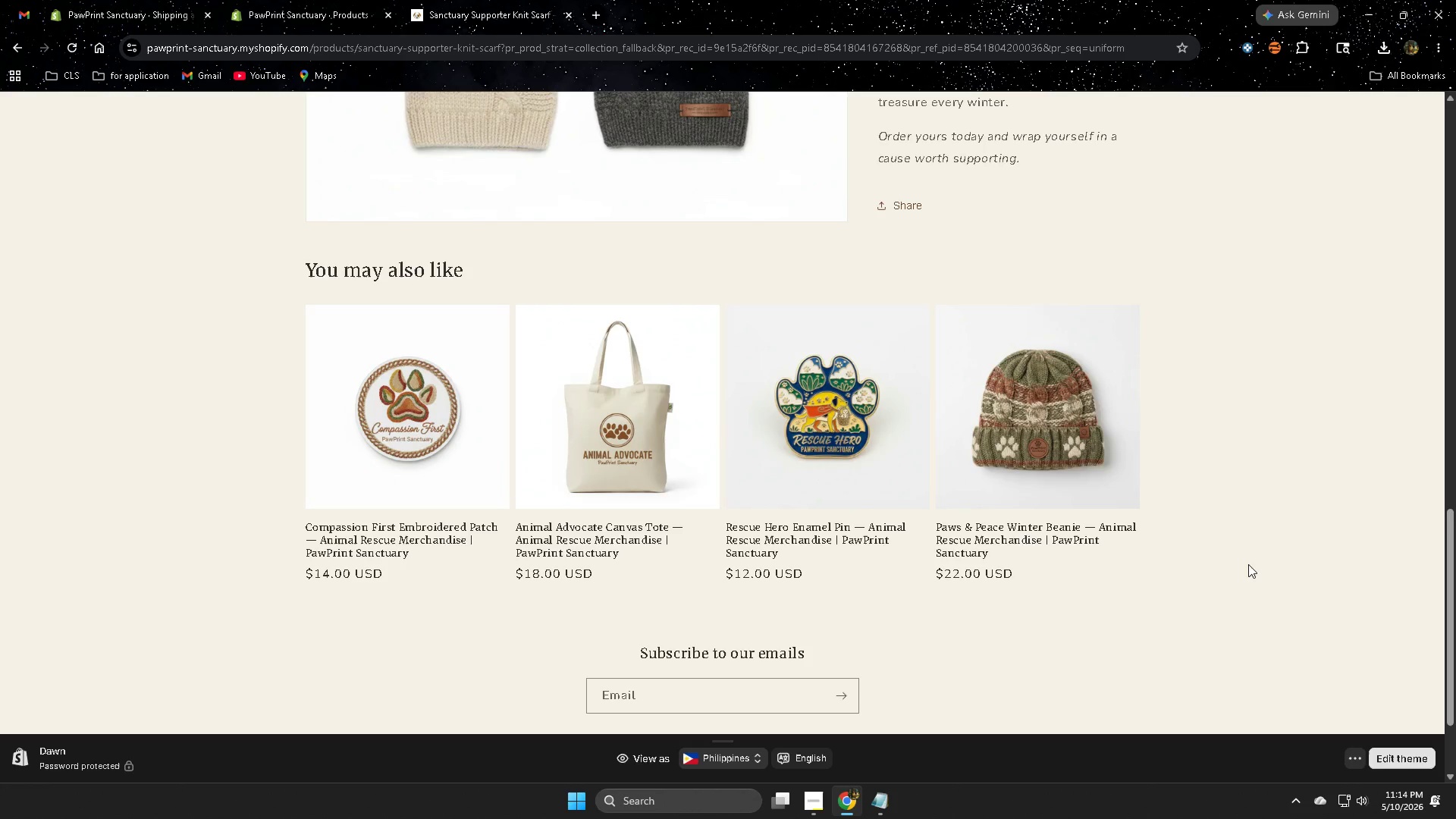 
scroll: coordinate [1254, 551], scroll_direction: up, amount: 7.0
 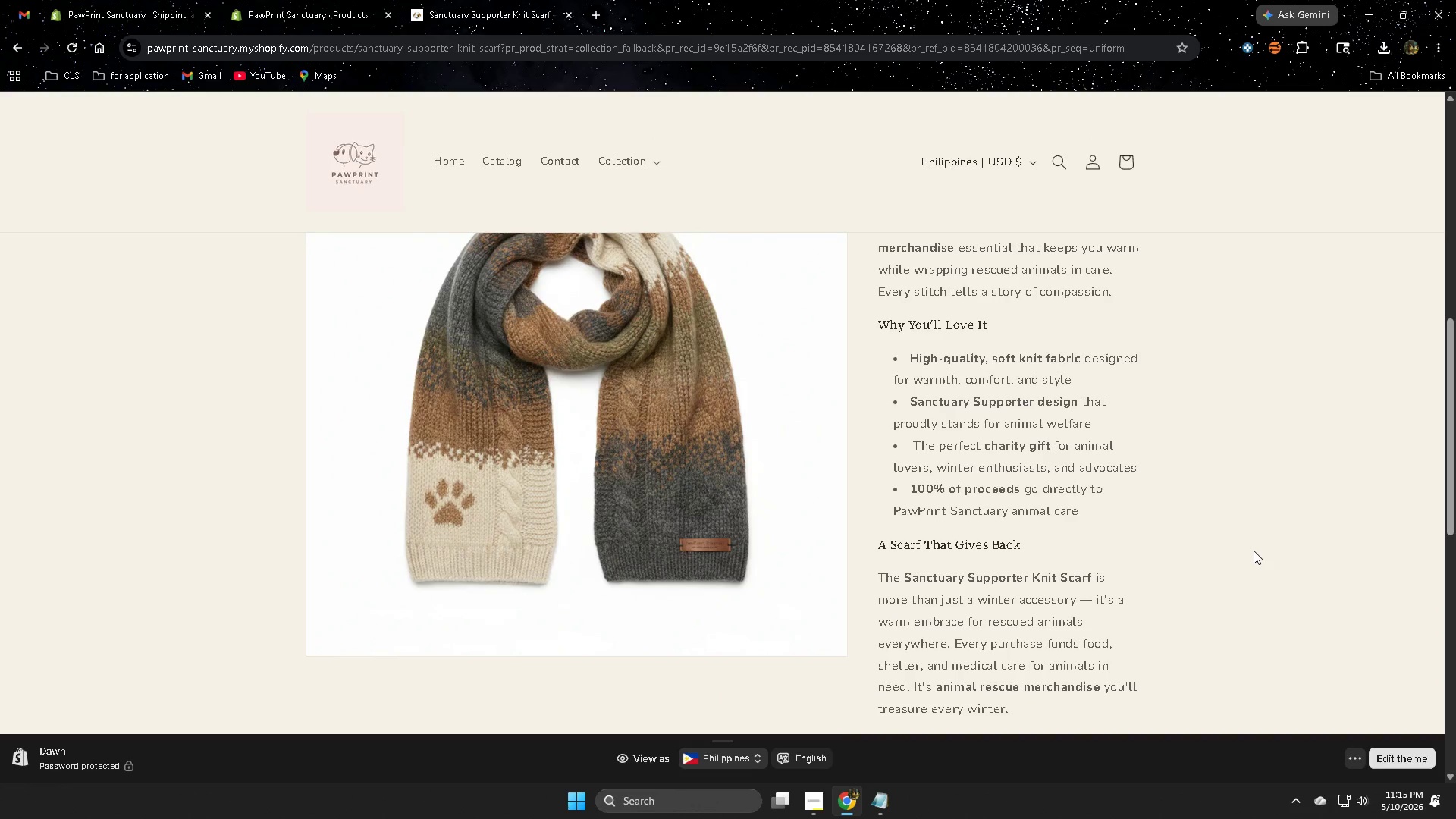 
scroll: coordinate [1253, 551], scroll_direction: down, amount: 6.0
 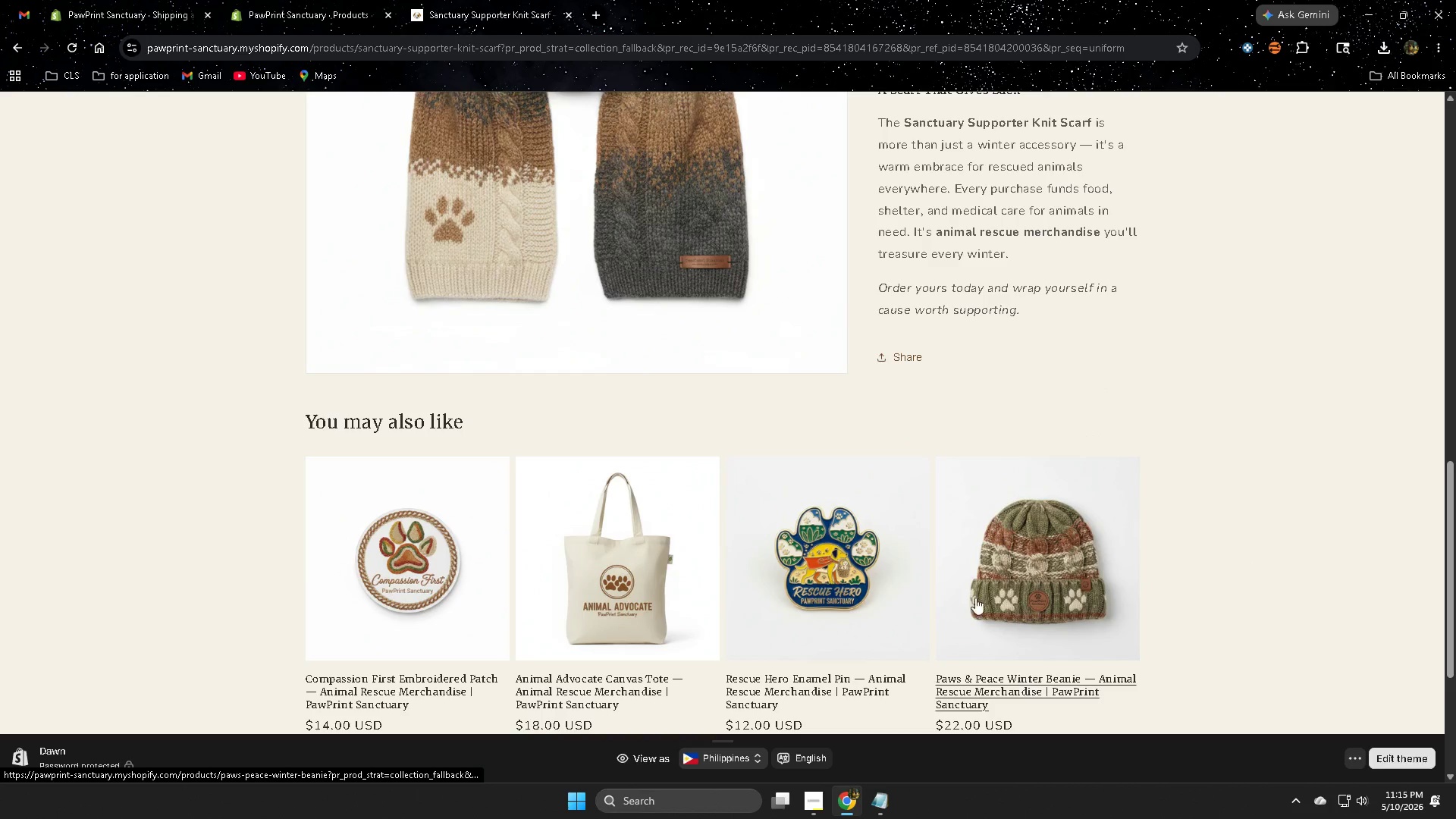 
left_click([585, 571])
 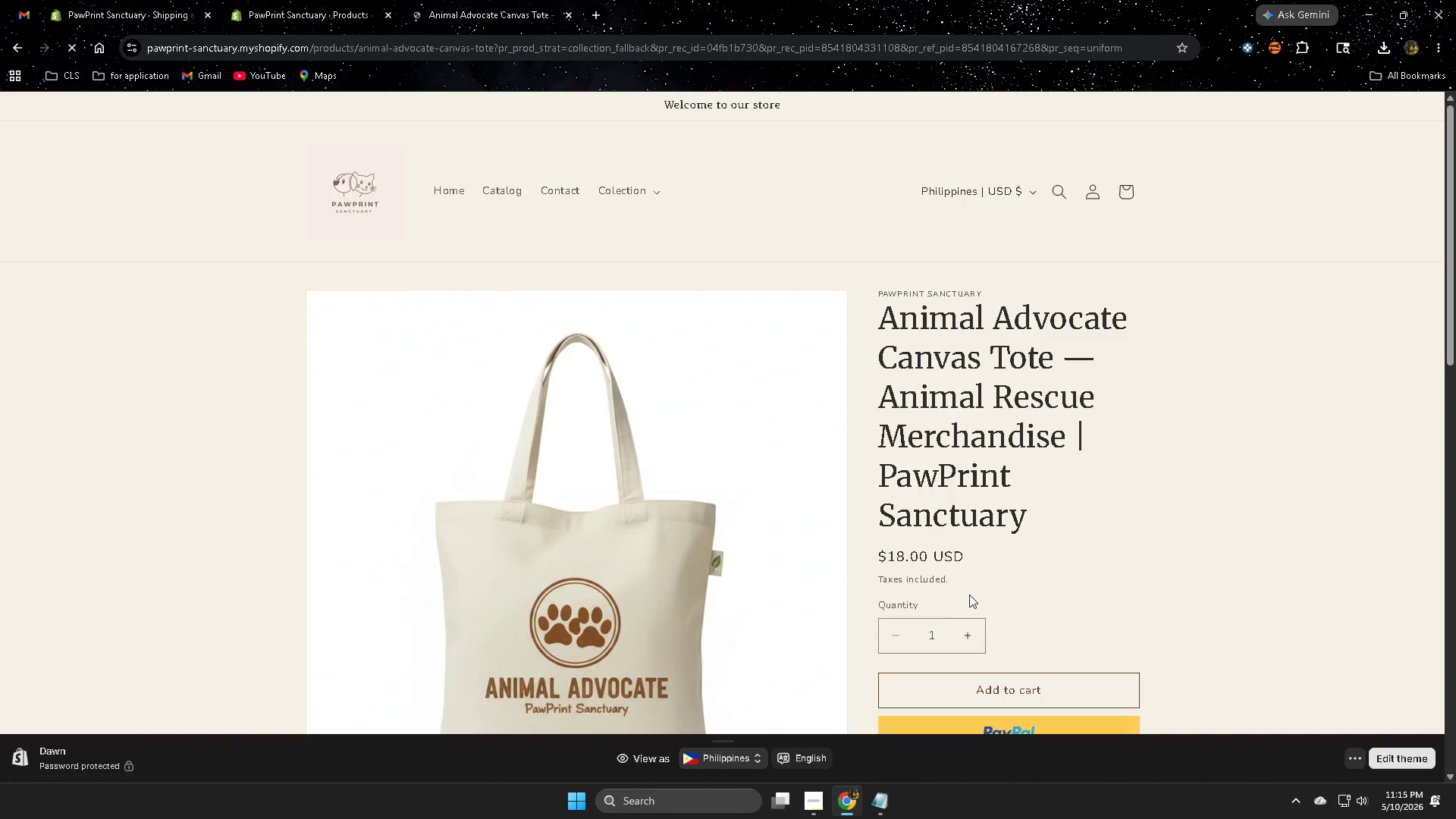 
scroll: coordinate [1163, 482], scroll_direction: down, amount: 8.0
 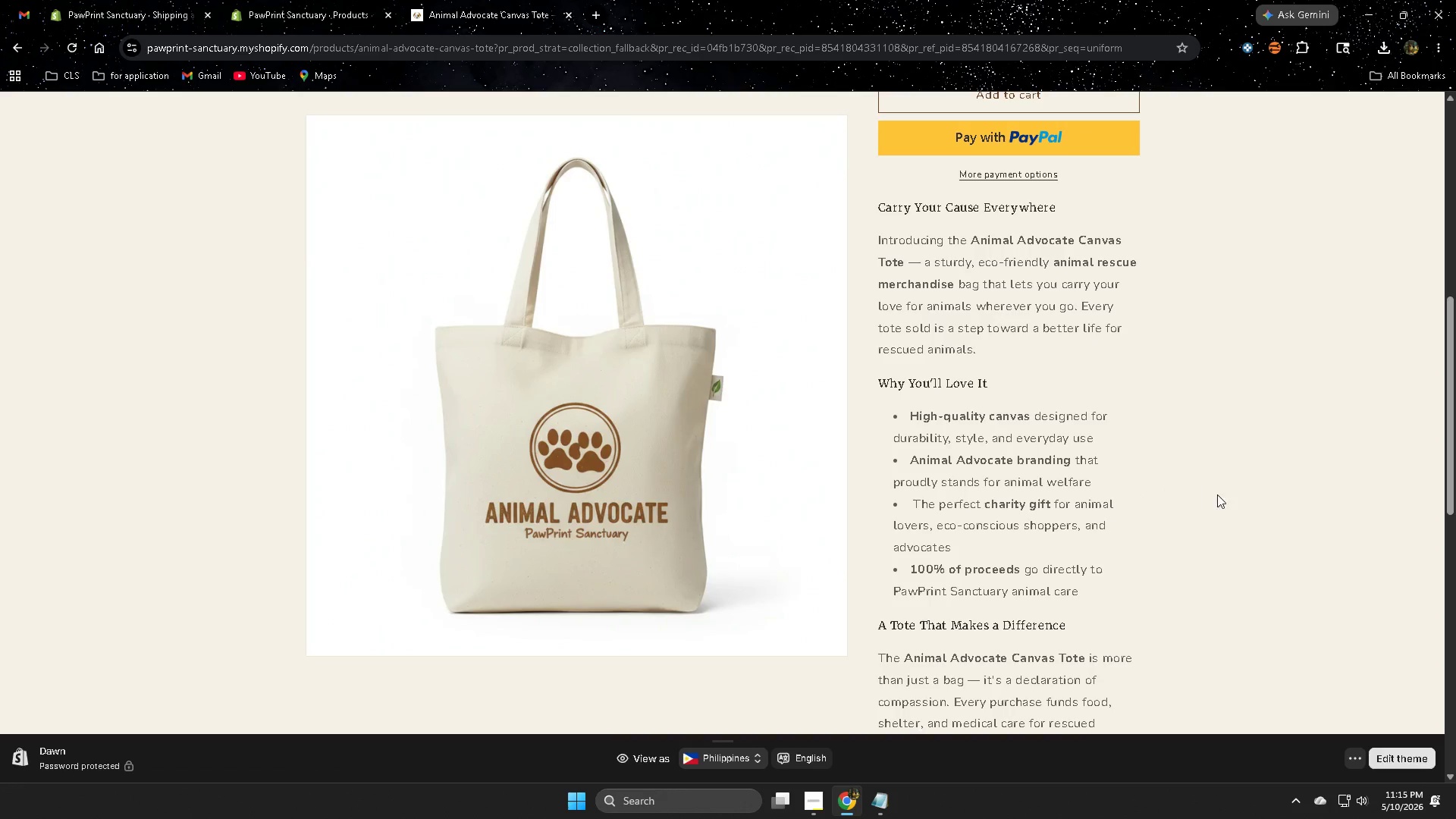 
scroll: coordinate [1216, 510], scroll_direction: up, amount: 6.0
 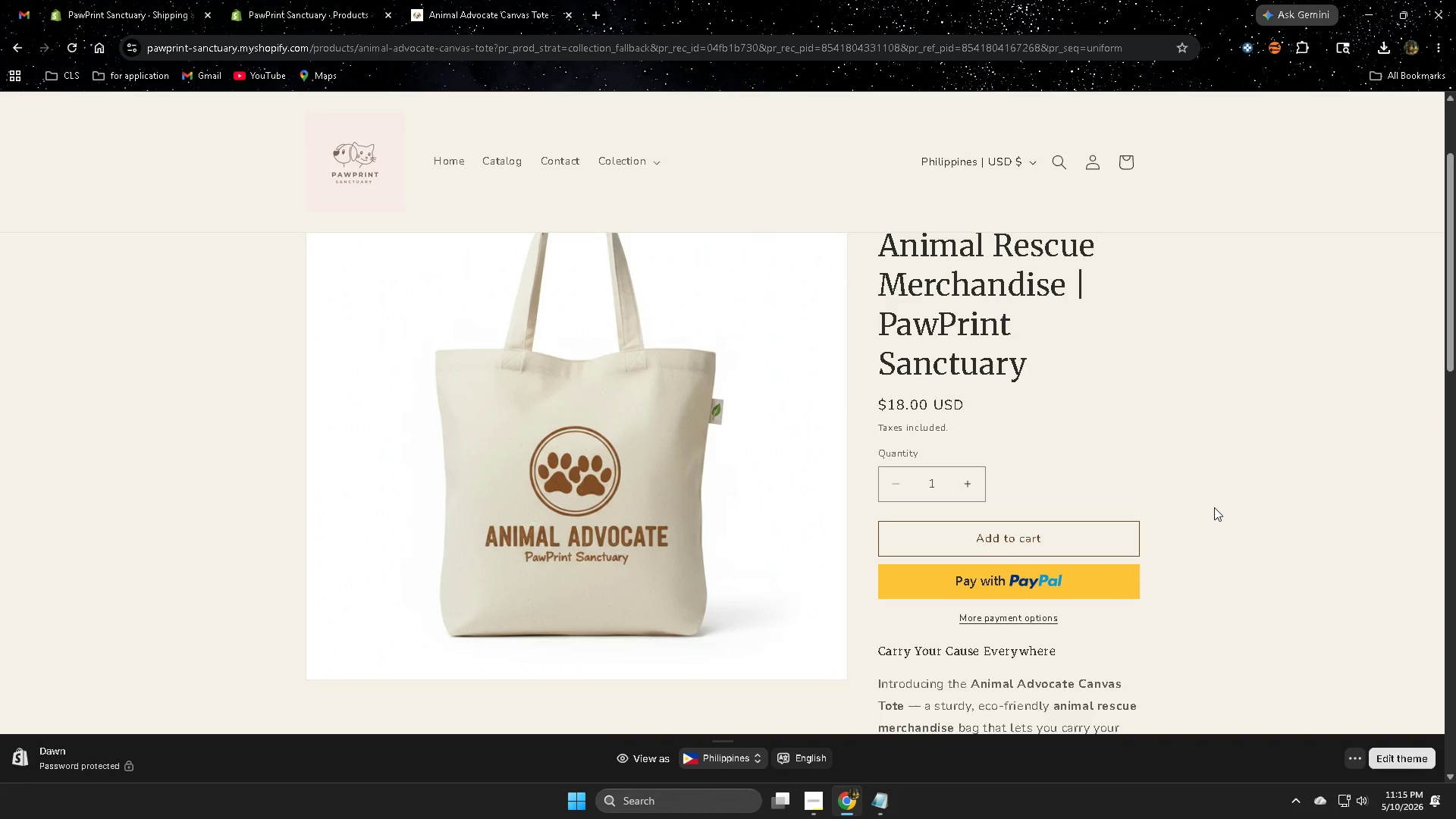 
scroll: coordinate [1210, 504], scroll_direction: down, amount: 2.0
 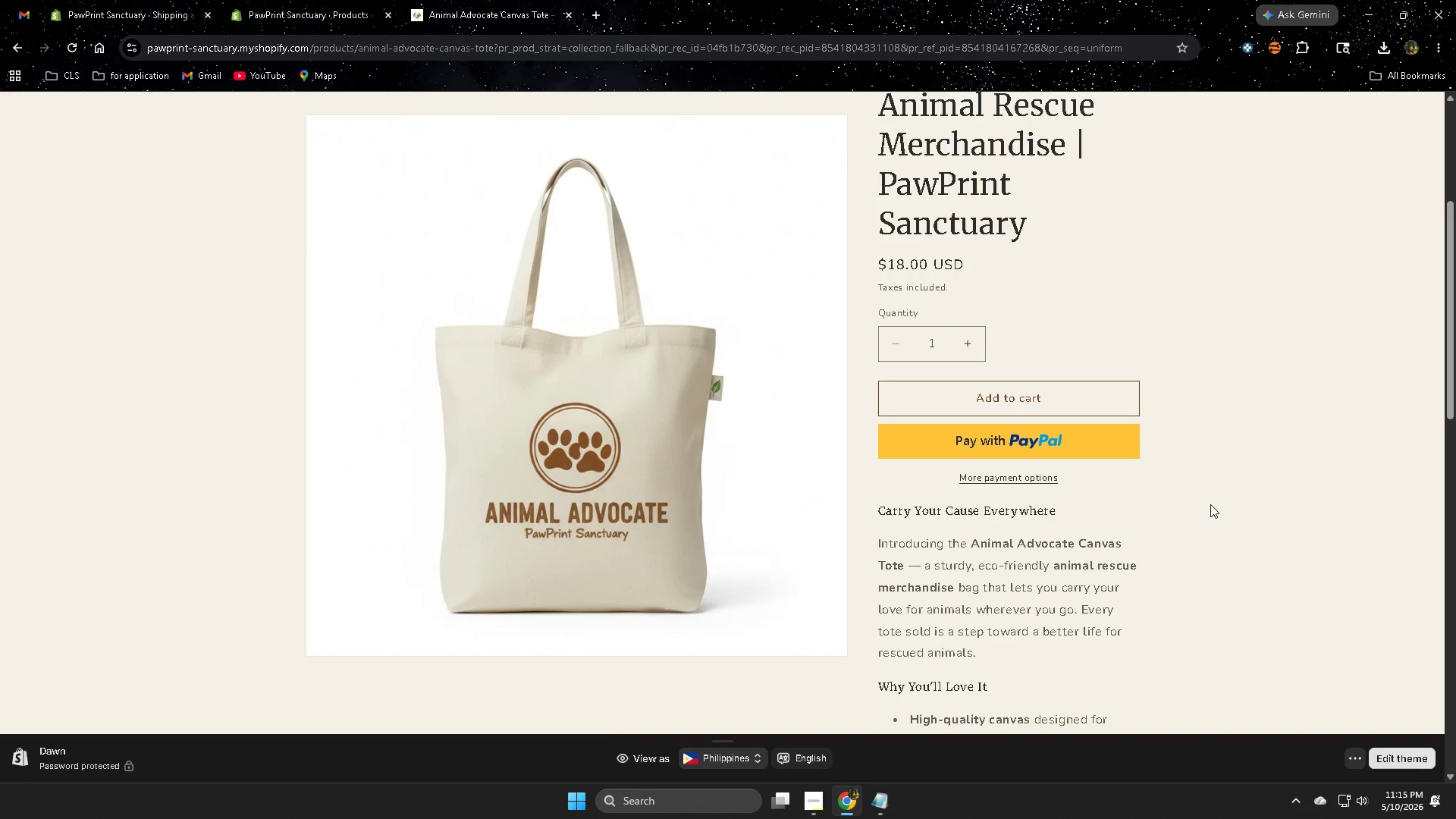 
scroll: coordinate [1067, 444], scroll_direction: up, amount: 4.0
 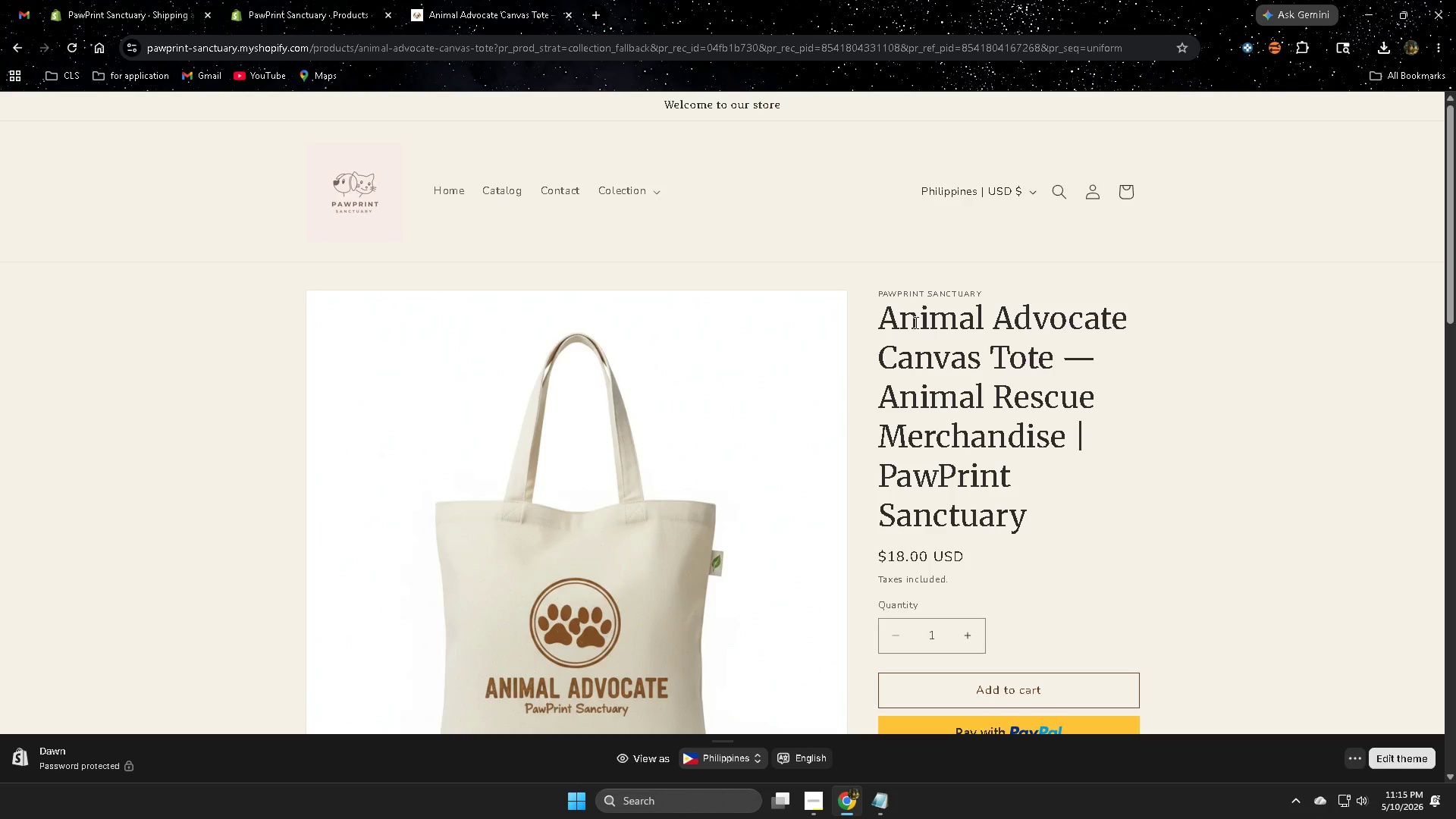 
left_click_drag(start_coordinate=[914, 322], to_coordinate=[1068, 455])
 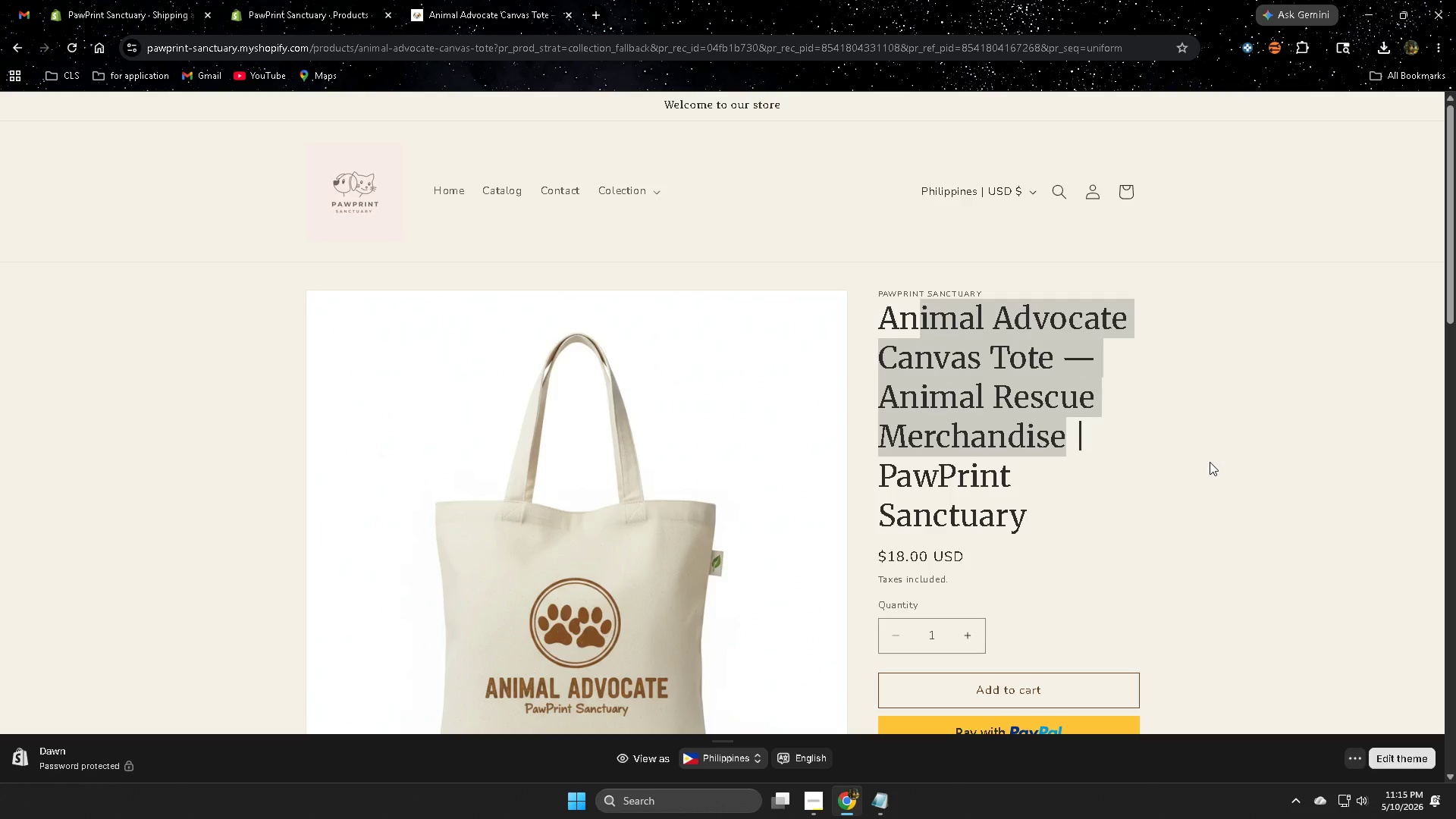 
scroll: coordinate [1206, 497], scroll_direction: down, amount: 8.0
 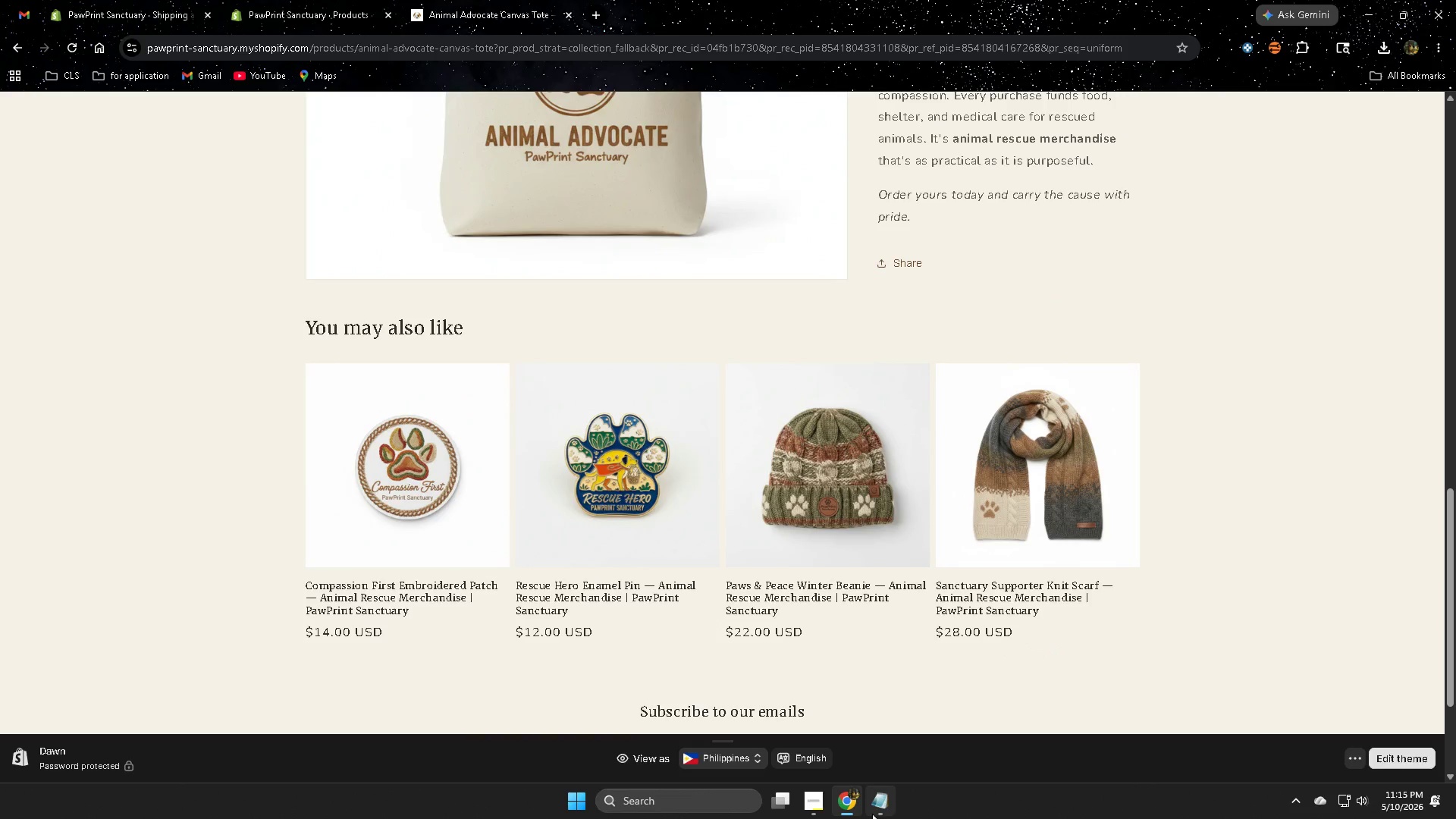 
scroll: coordinate [675, 678], scroll_direction: up, amount: 3.0
 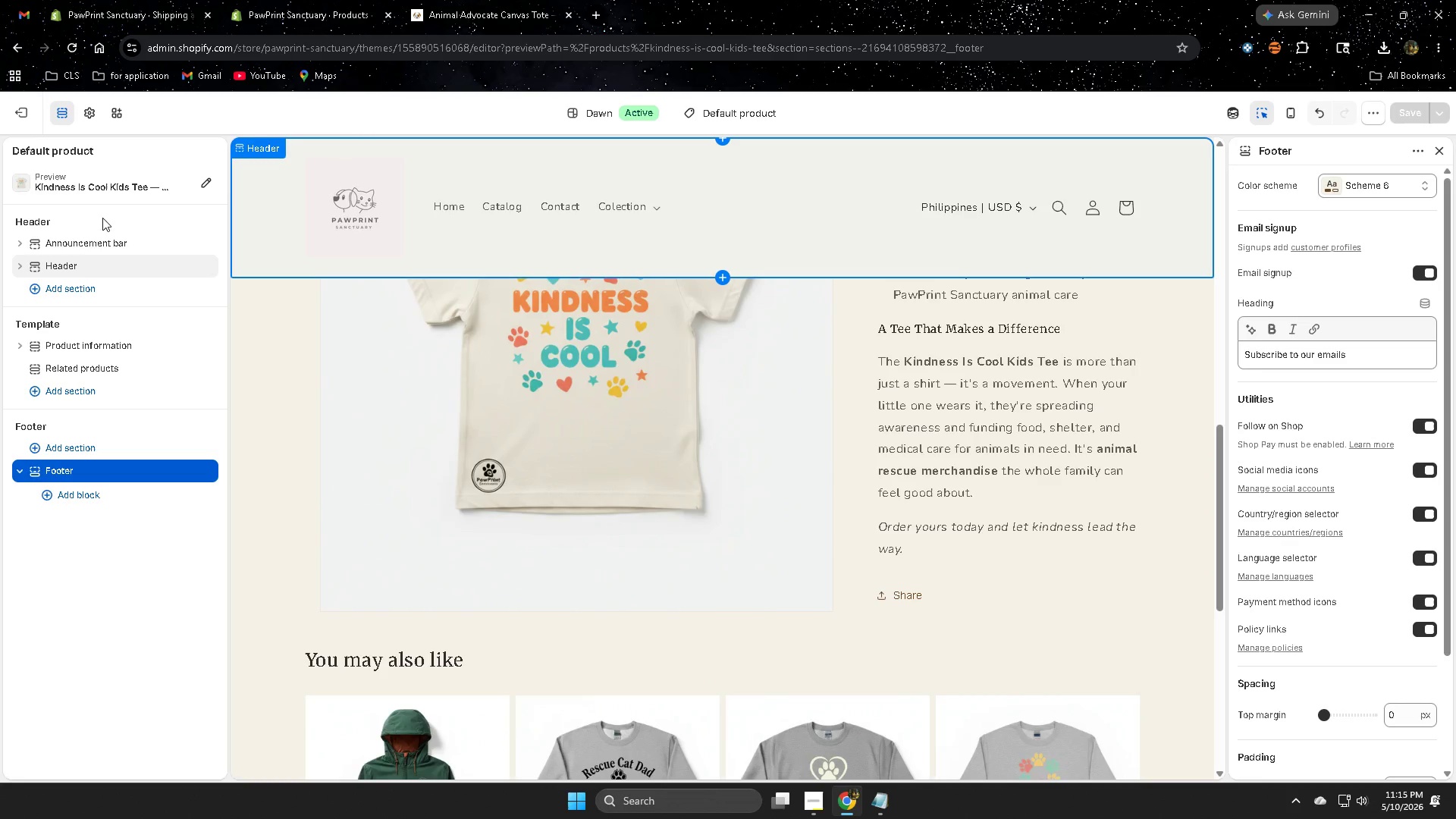 
left_click([84, 0])
 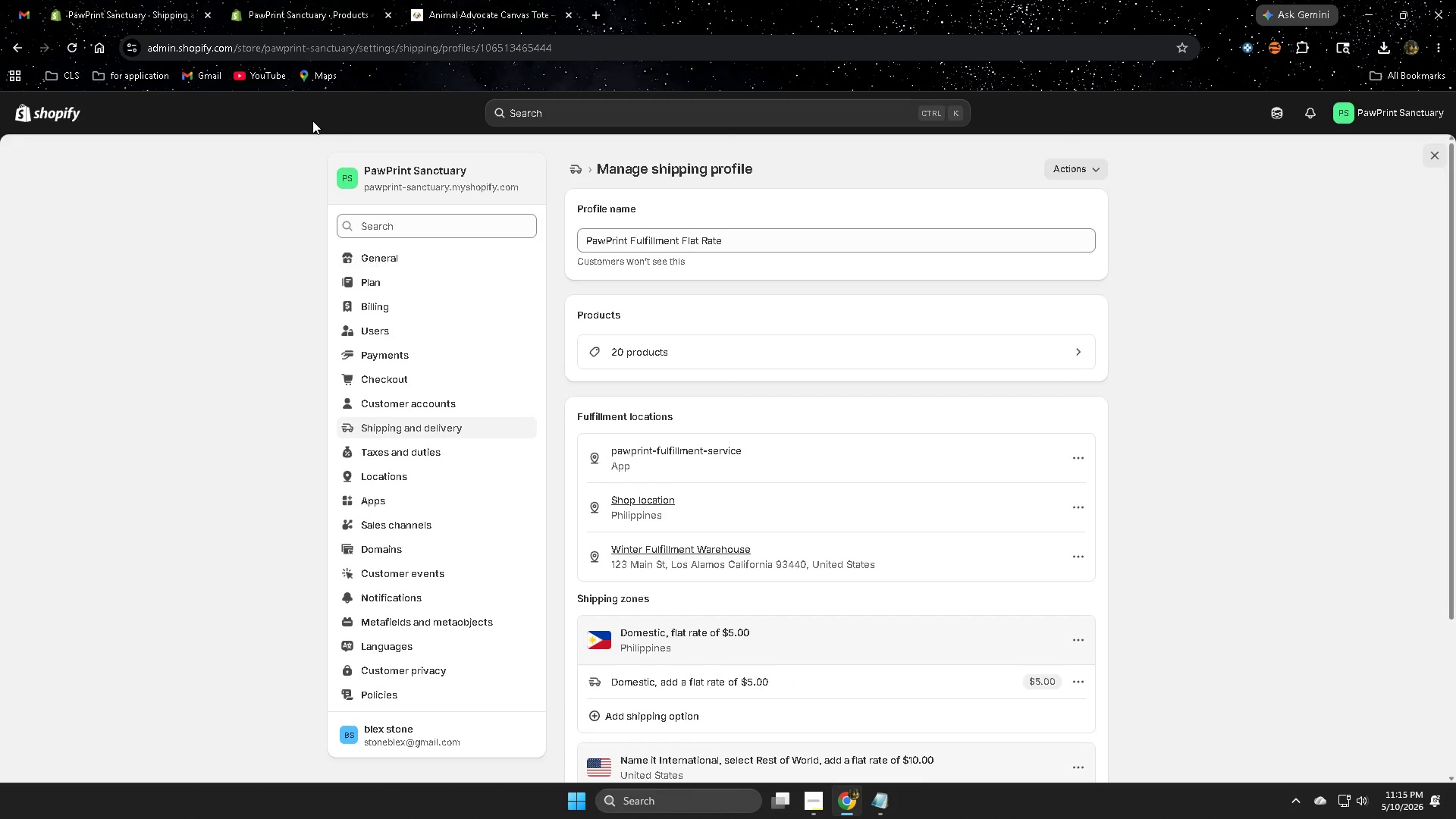 
left_click([299, 3])
 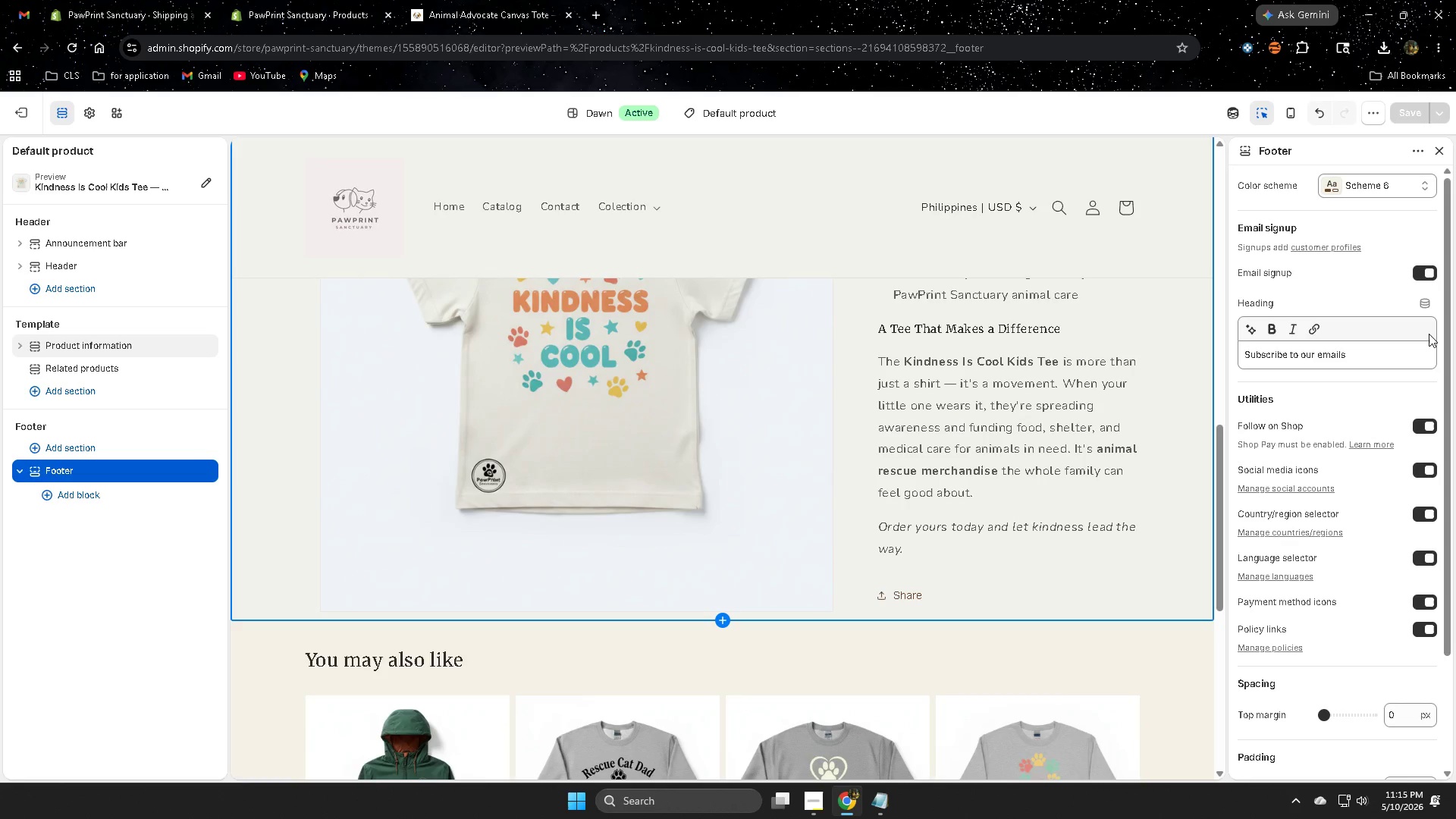 
scroll: coordinate [1049, 573], scroll_direction: down, amount: 17.0
 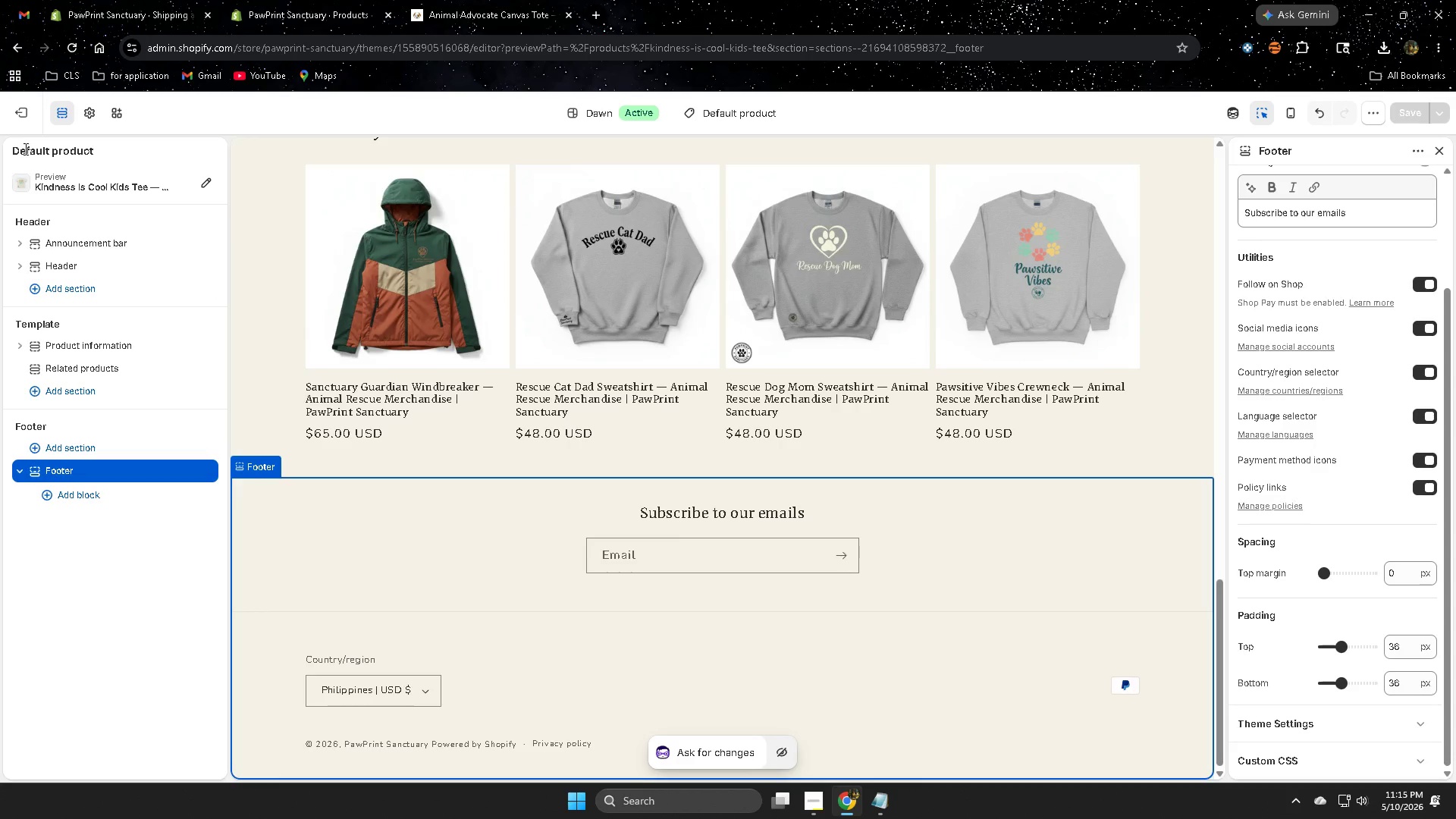 
left_click([27, 118])
 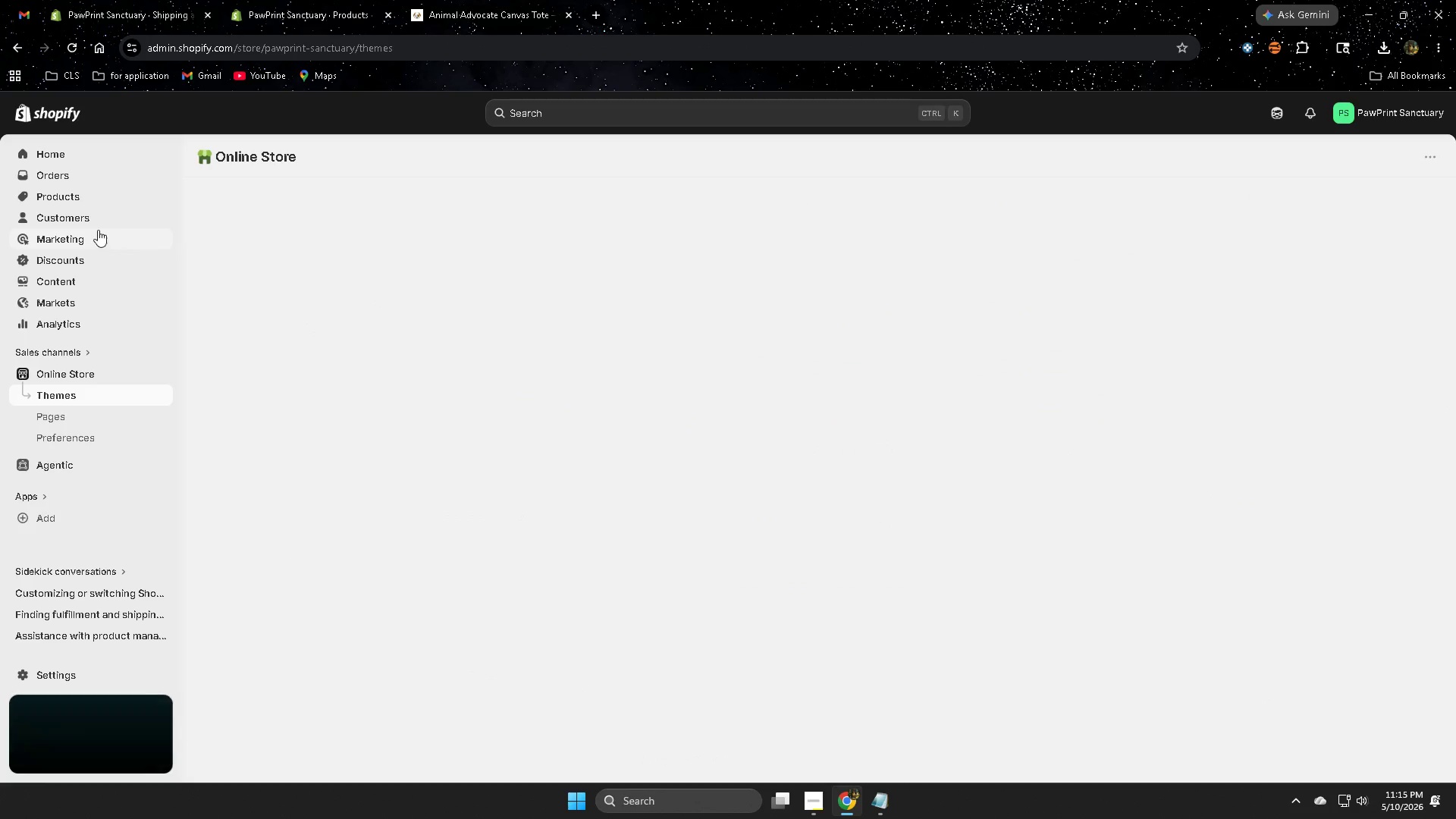 
left_click([71, 196])
 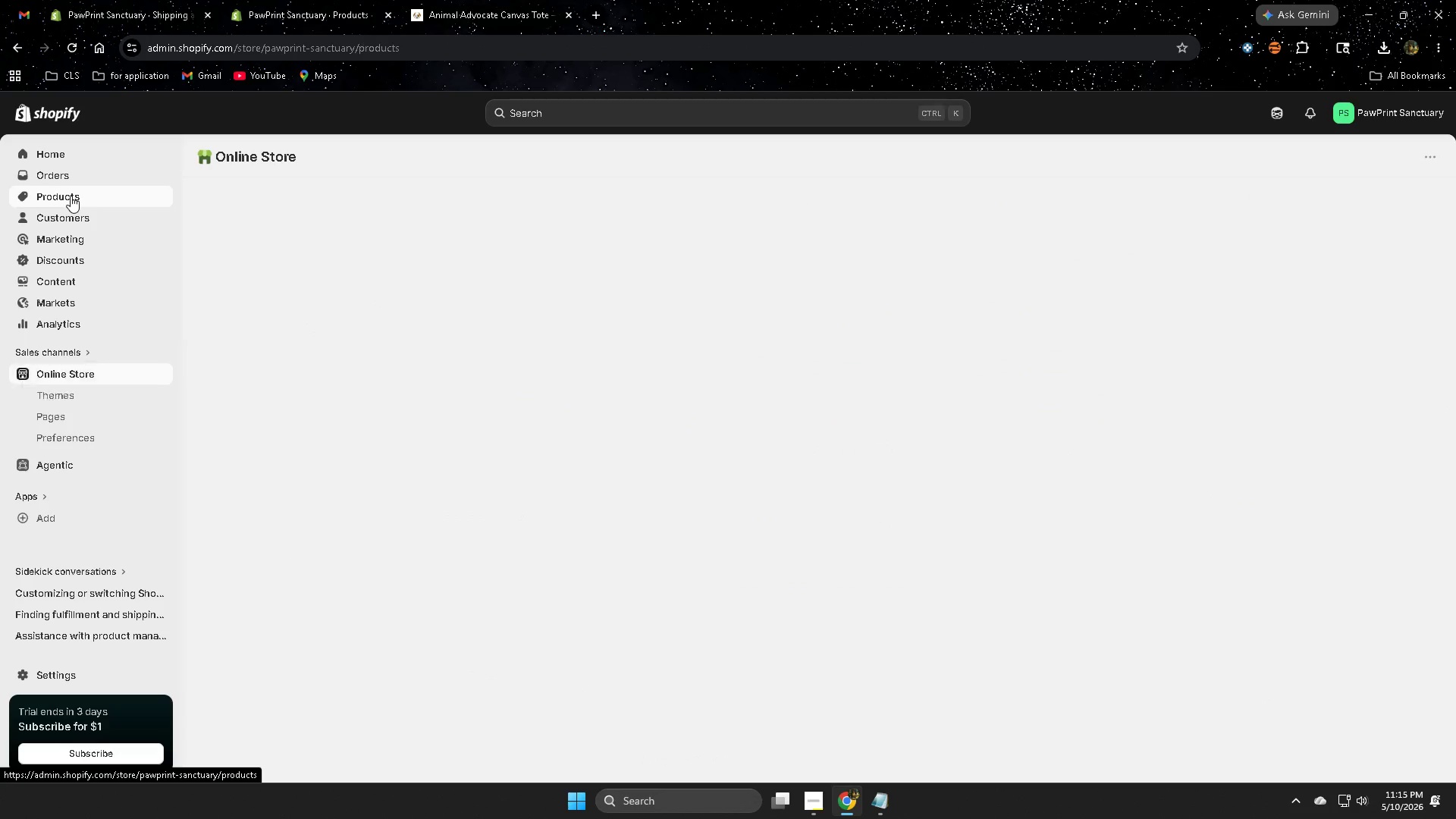 
mouse_move([140, 221])
 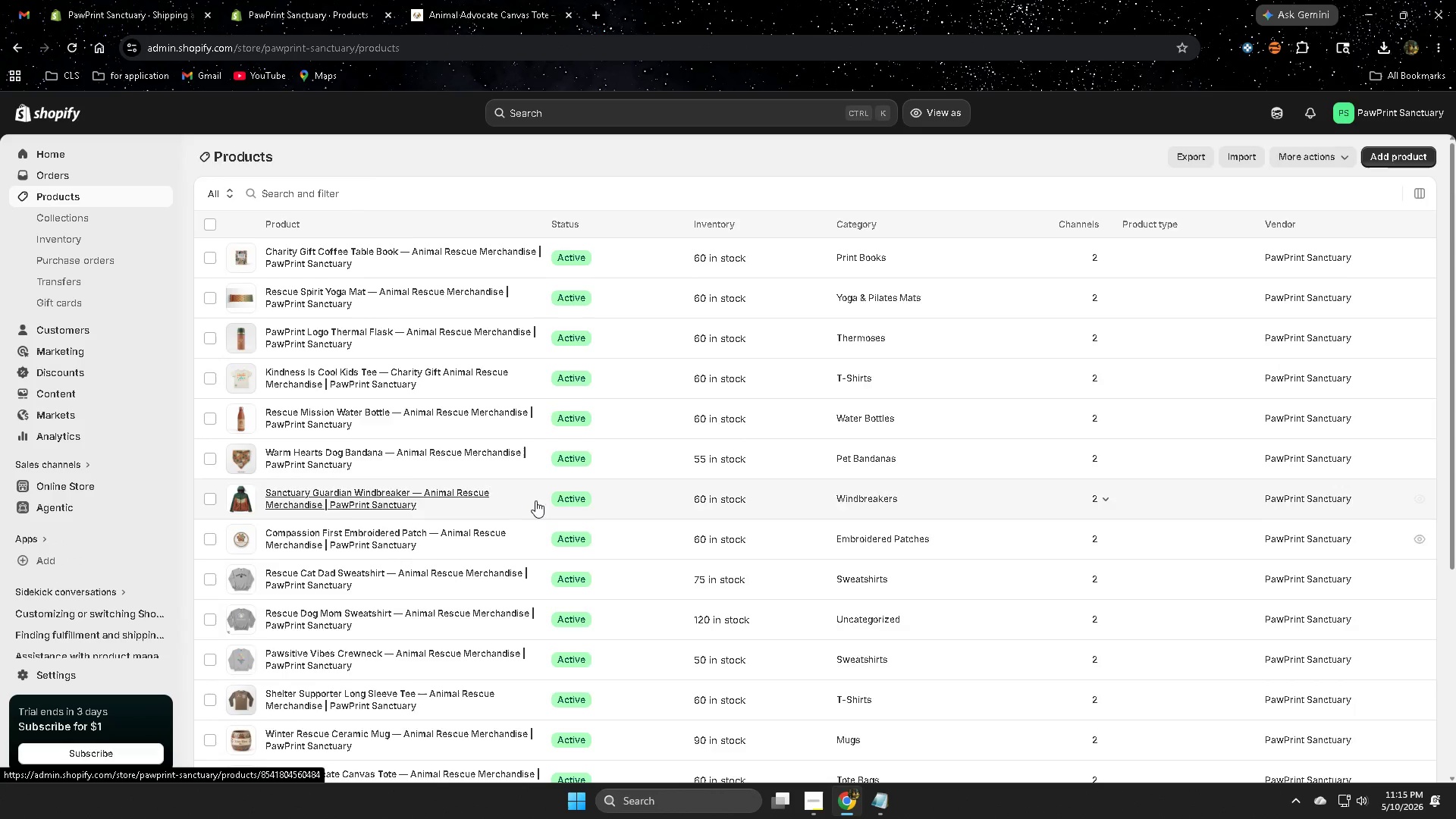 
scroll: coordinate [1332, 582], scroll_direction: down, amount: 8.0
 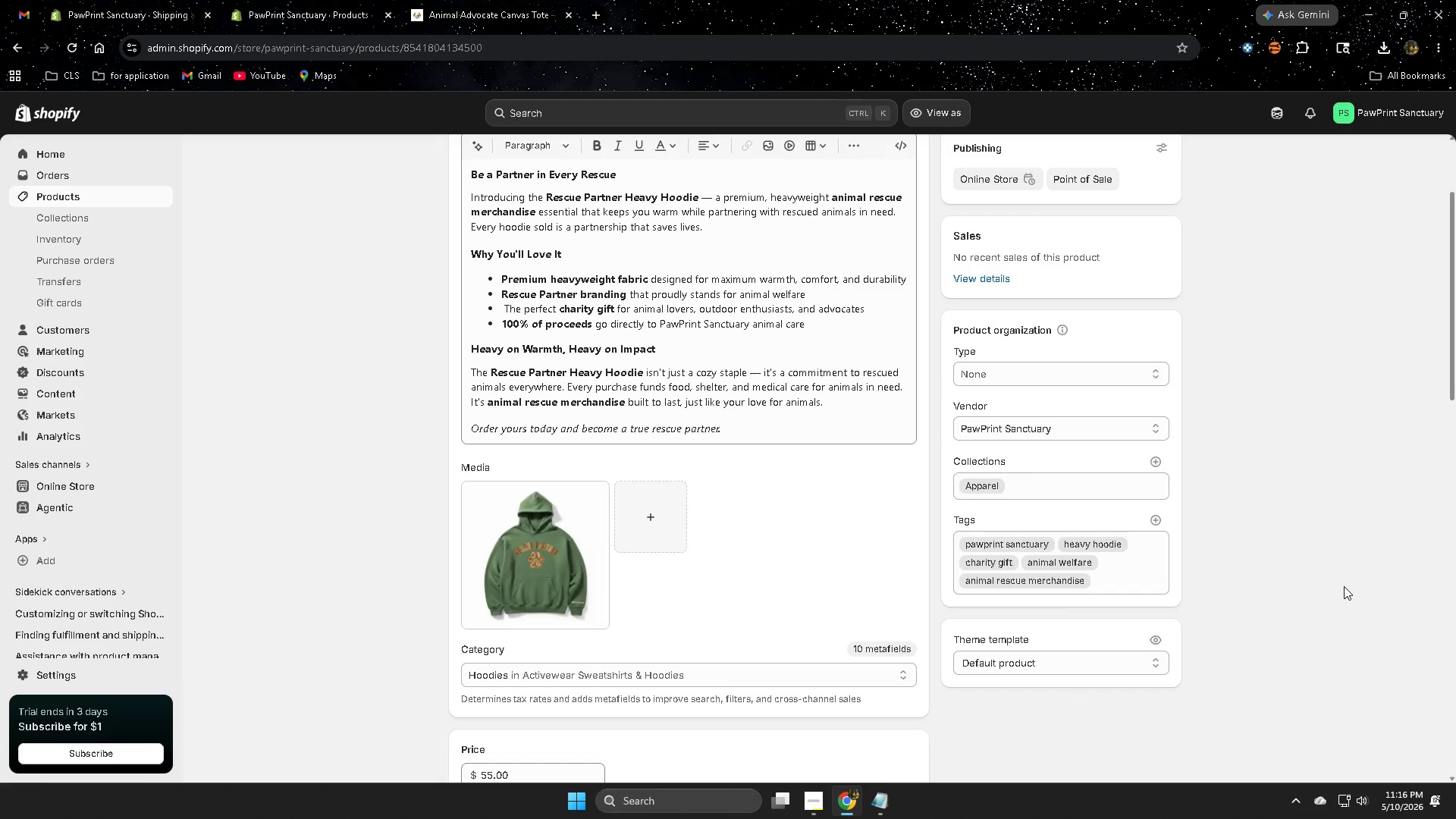 
wait(36.86)
 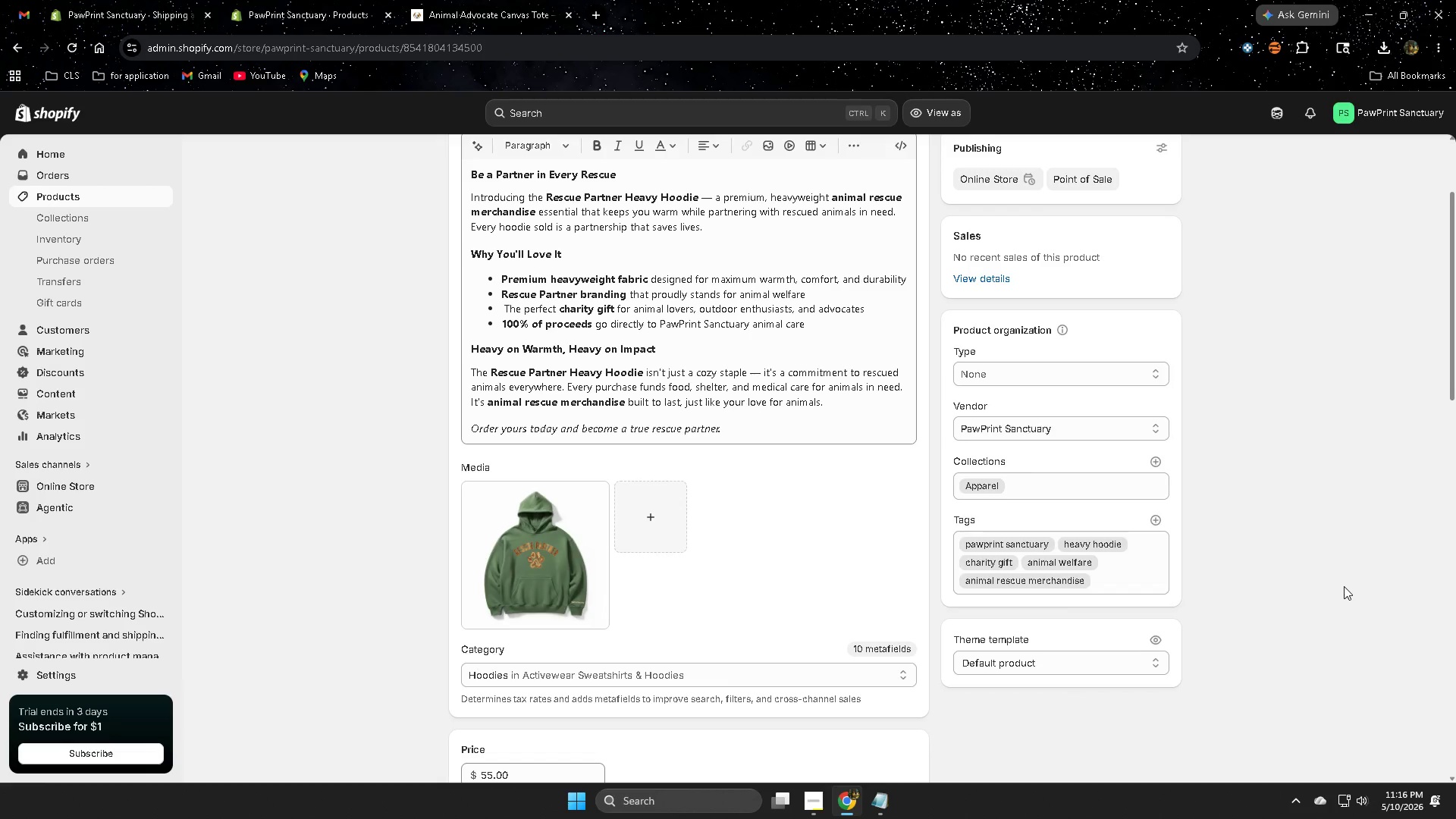 
scroll: coordinate [1267, 422], scroll_direction: down, amount: 14.0
 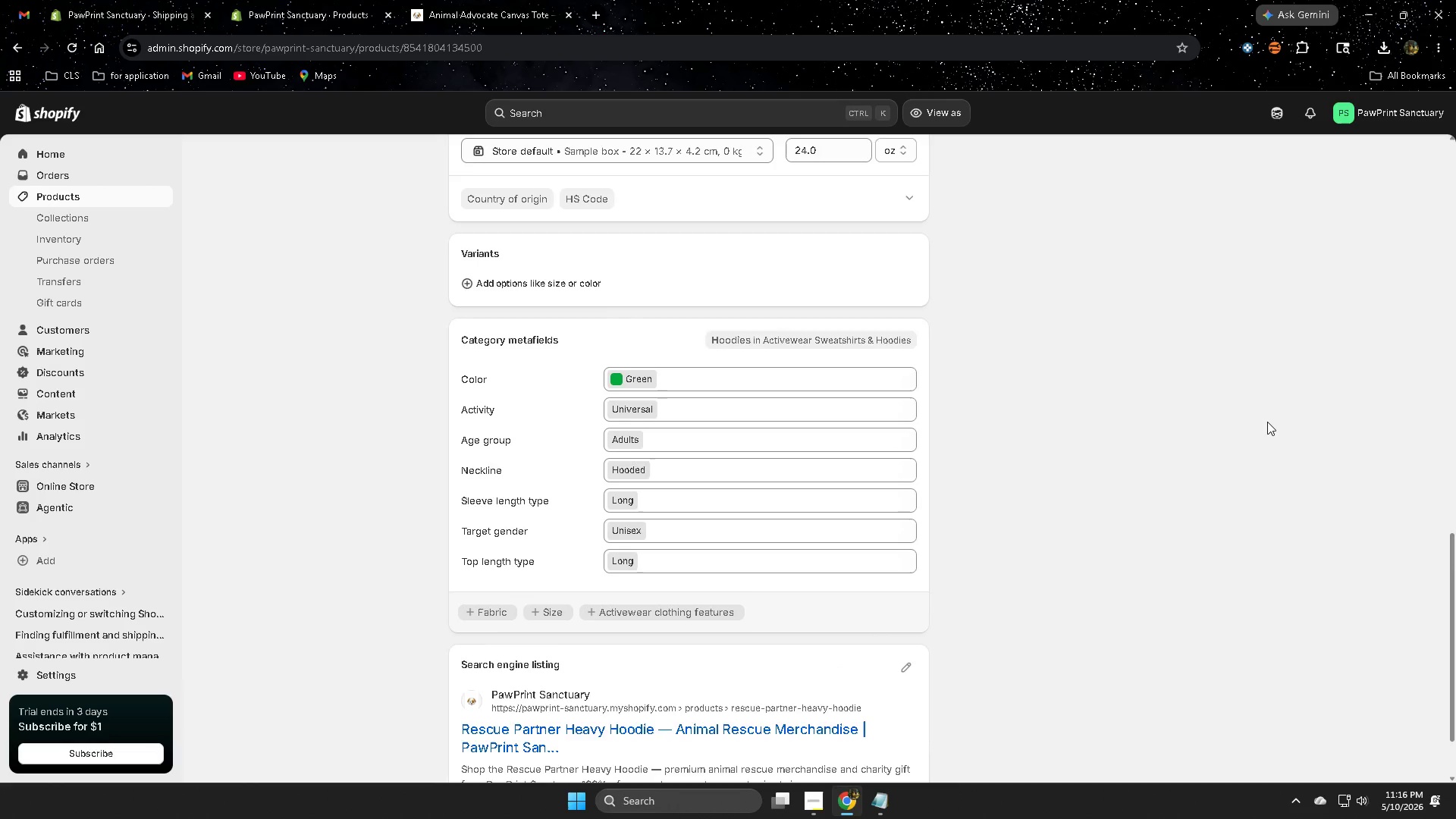 
scroll: coordinate [1267, 422], scroll_direction: up, amount: 13.0
 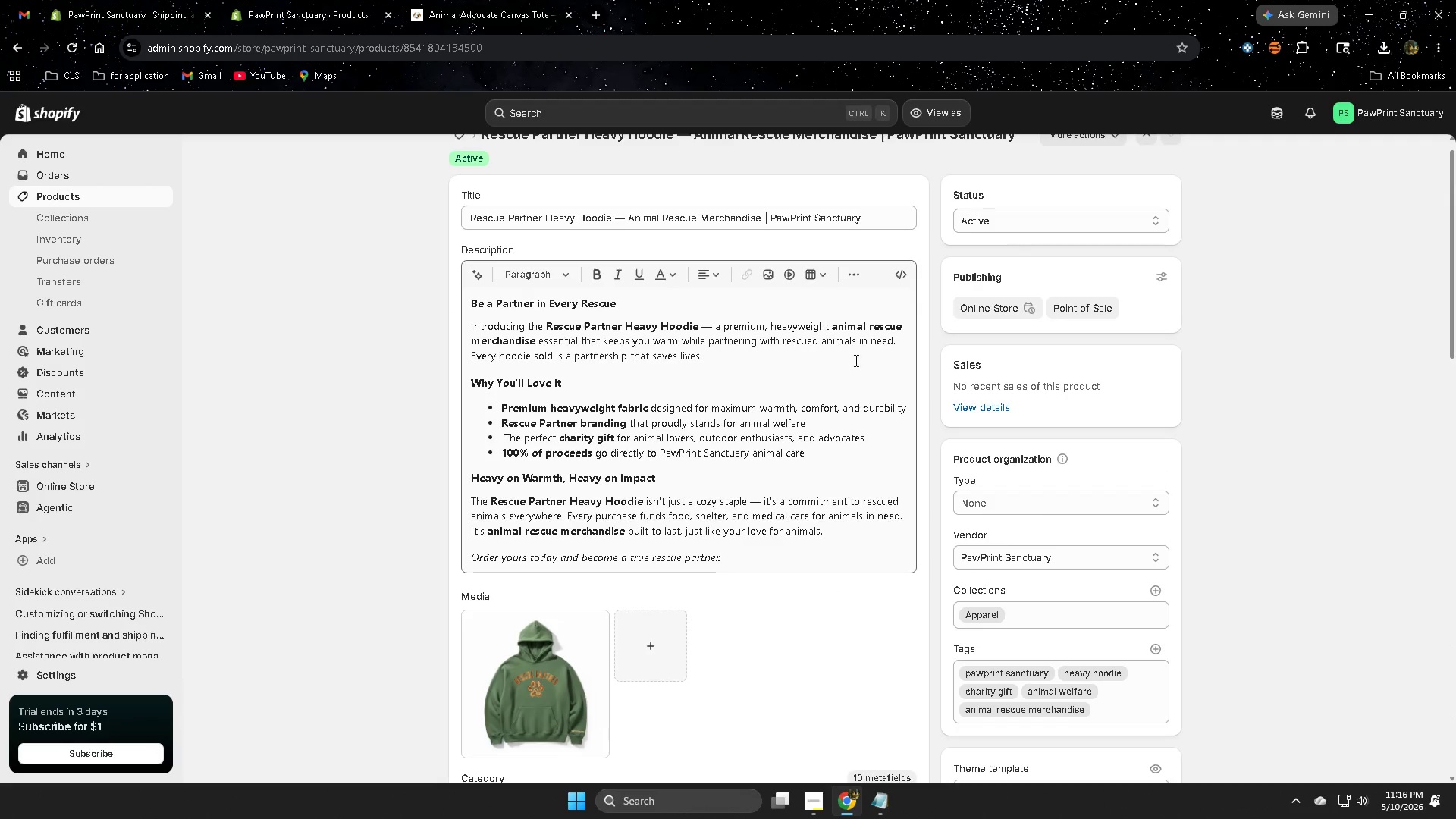 
left_click([849, 373])
 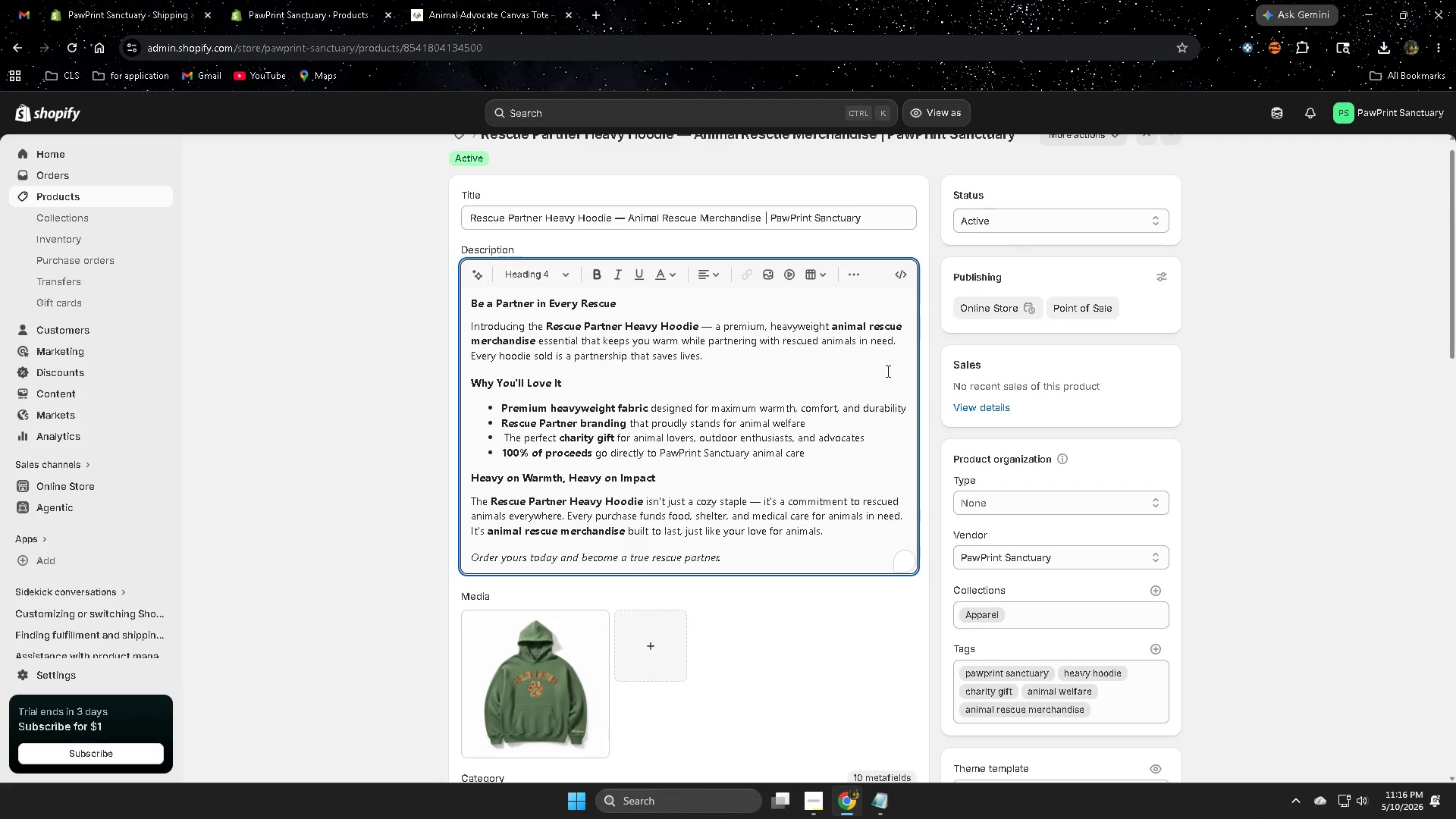 
scroll: coordinate [902, 382], scroll_direction: down, amount: 1.0
 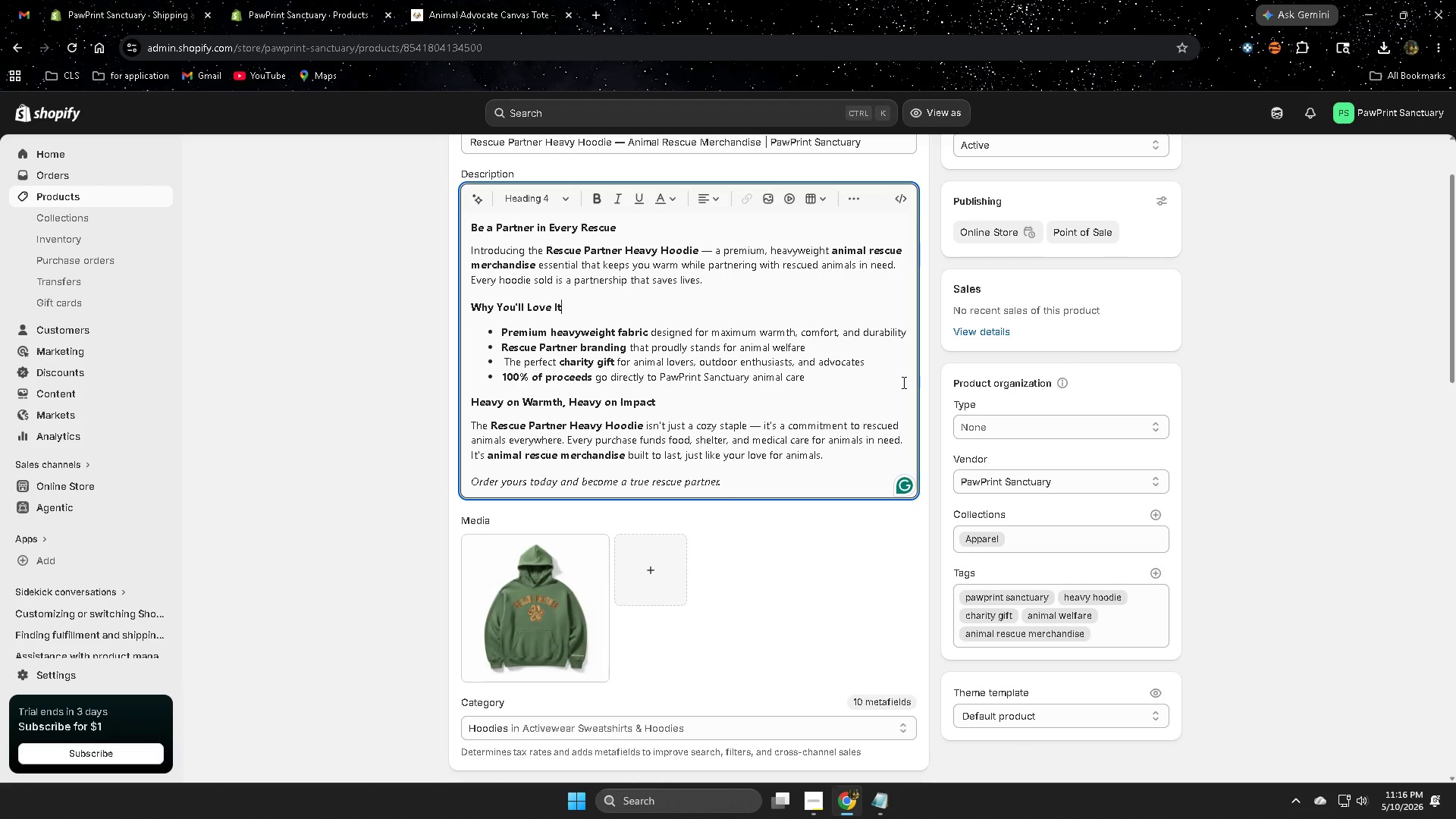 
scroll: coordinate [902, 382], scroll_direction: up, amount: 1.0
 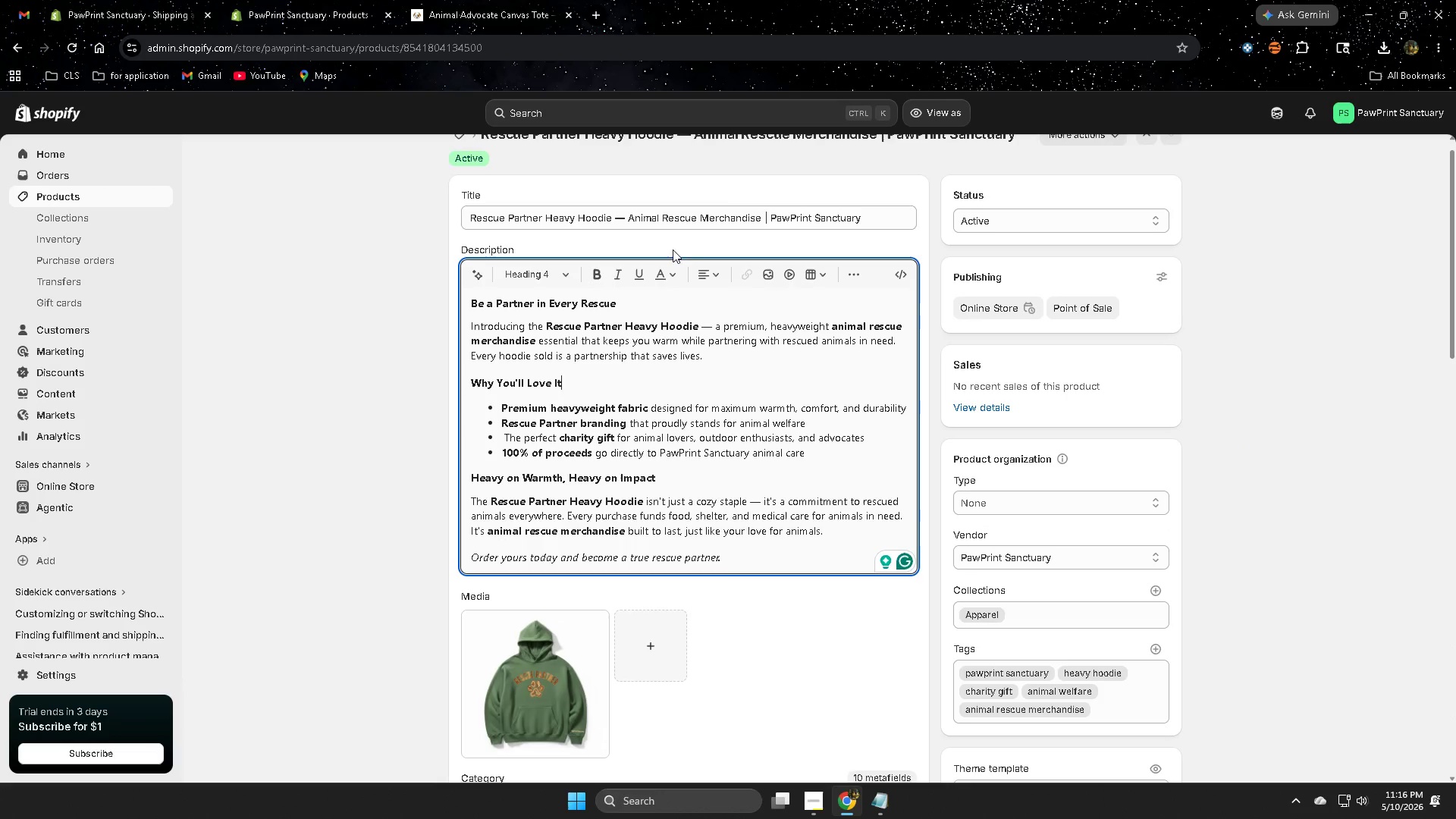 
scroll: coordinate [1210, 414], scroll_direction: down, amount: 20.0
 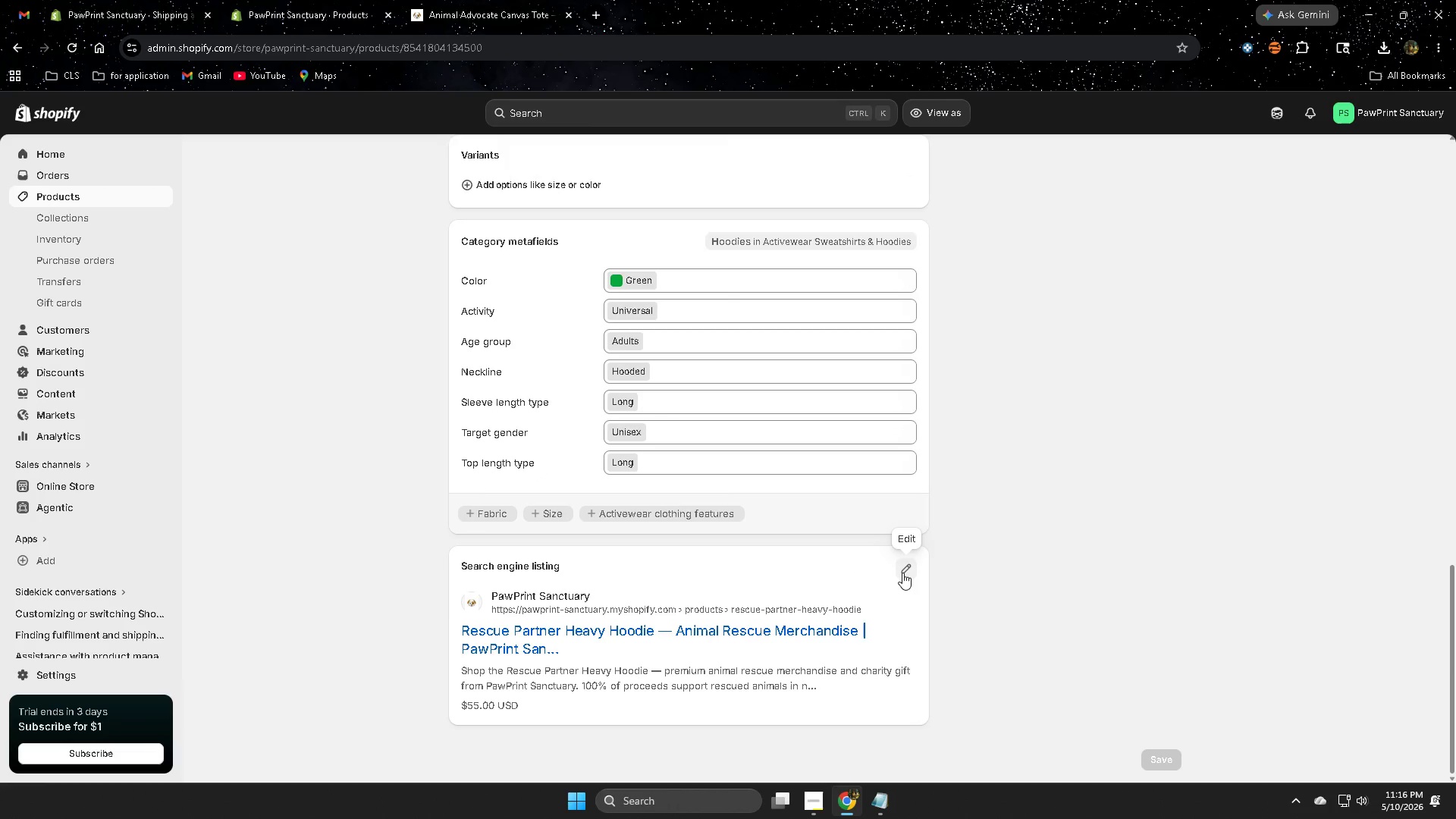 
left_click([903, 572])
 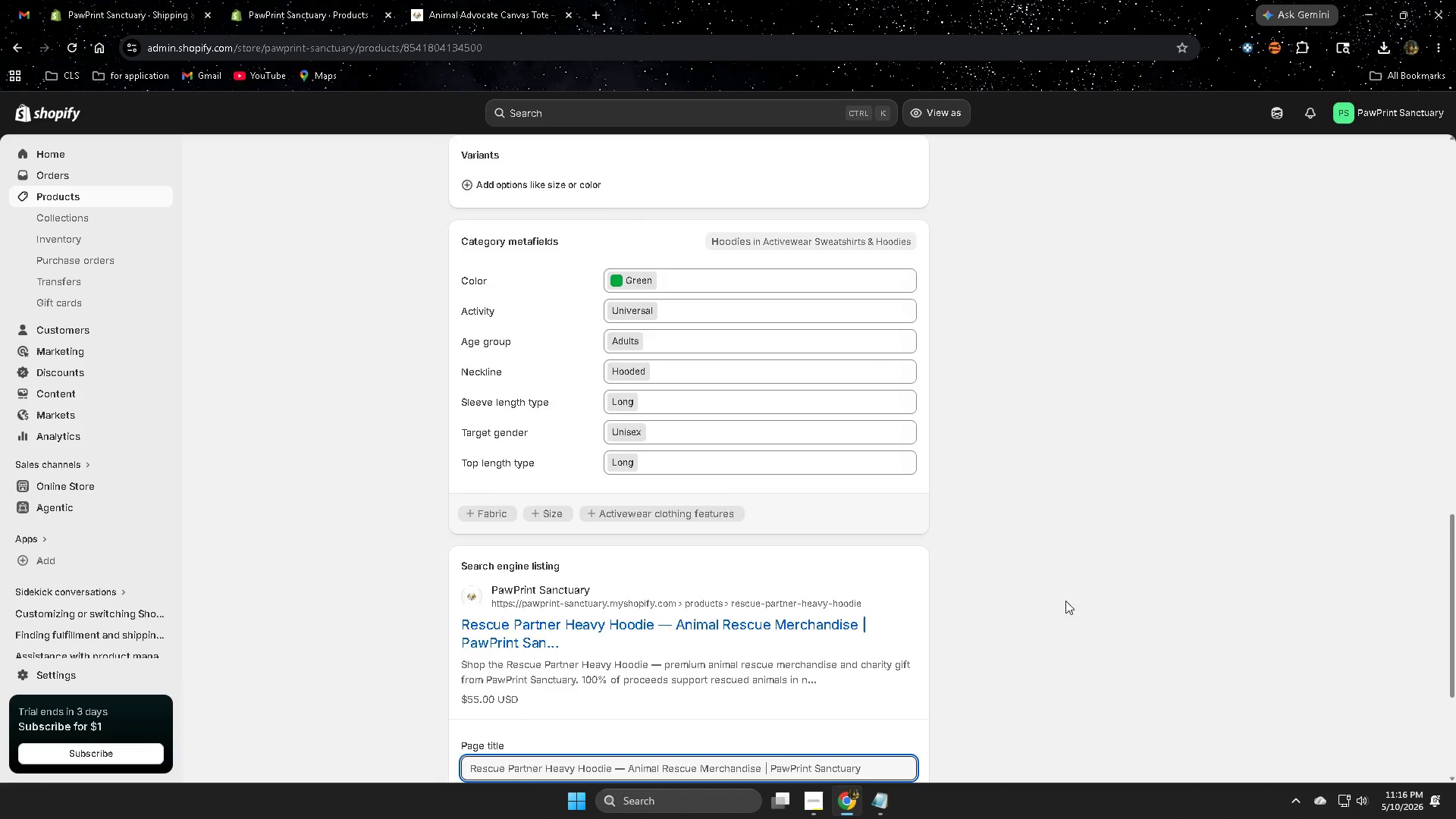 
scroll: coordinate [1109, 596], scroll_direction: down, amount: 3.0
 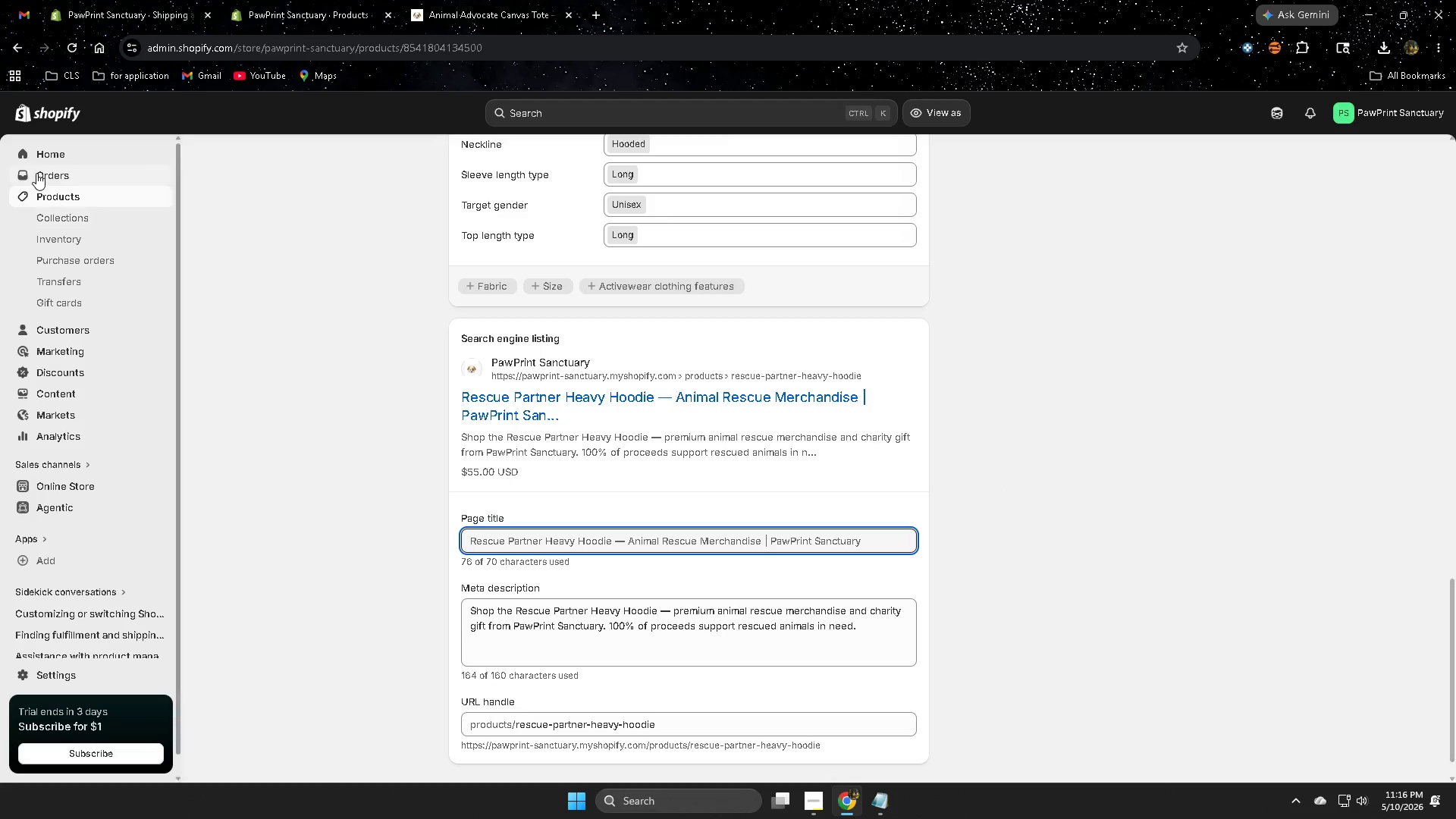 
scroll: coordinate [271, 321], scroll_direction: up, amount: 18.0
 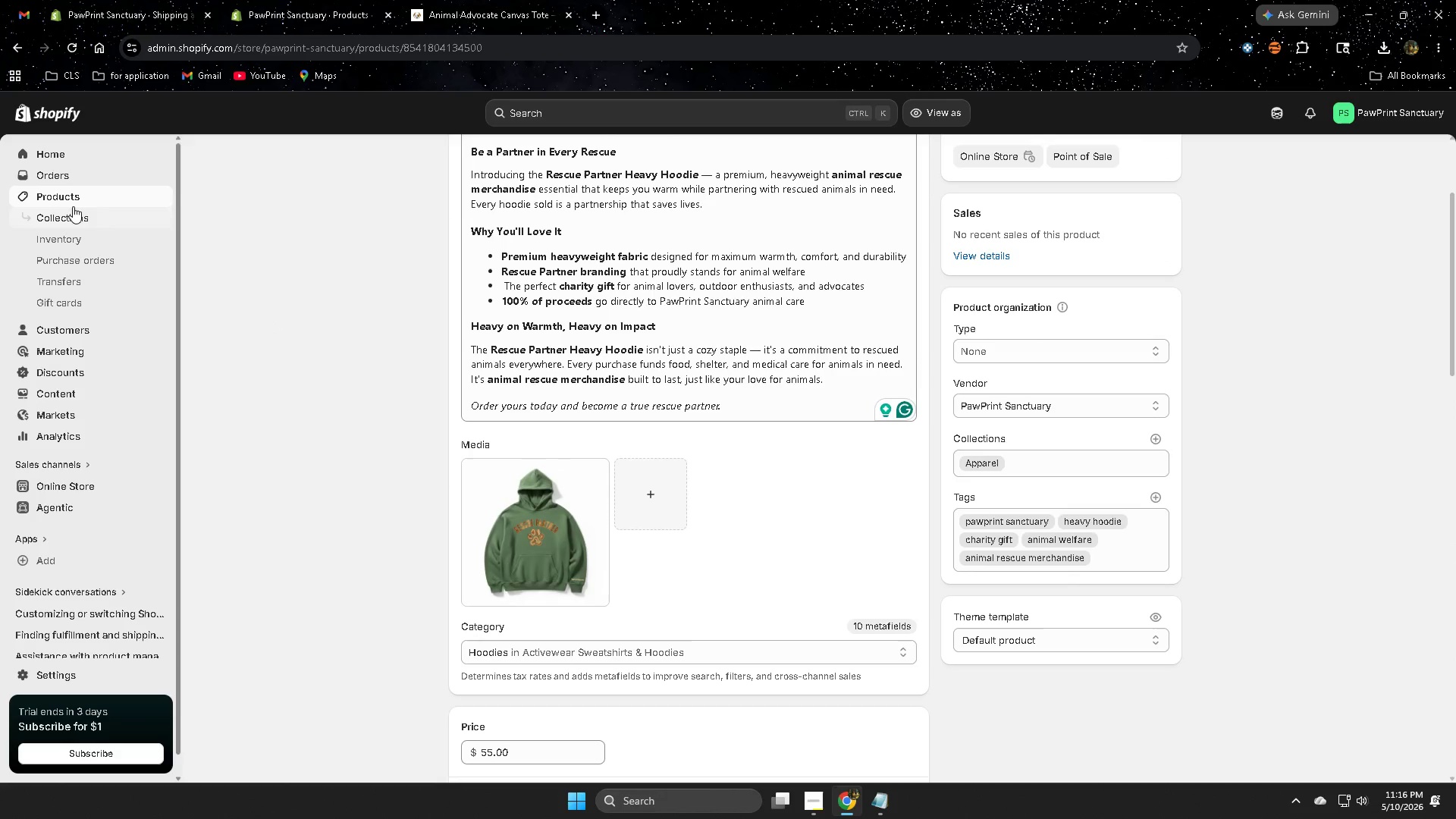 
left_click([71, 199])
 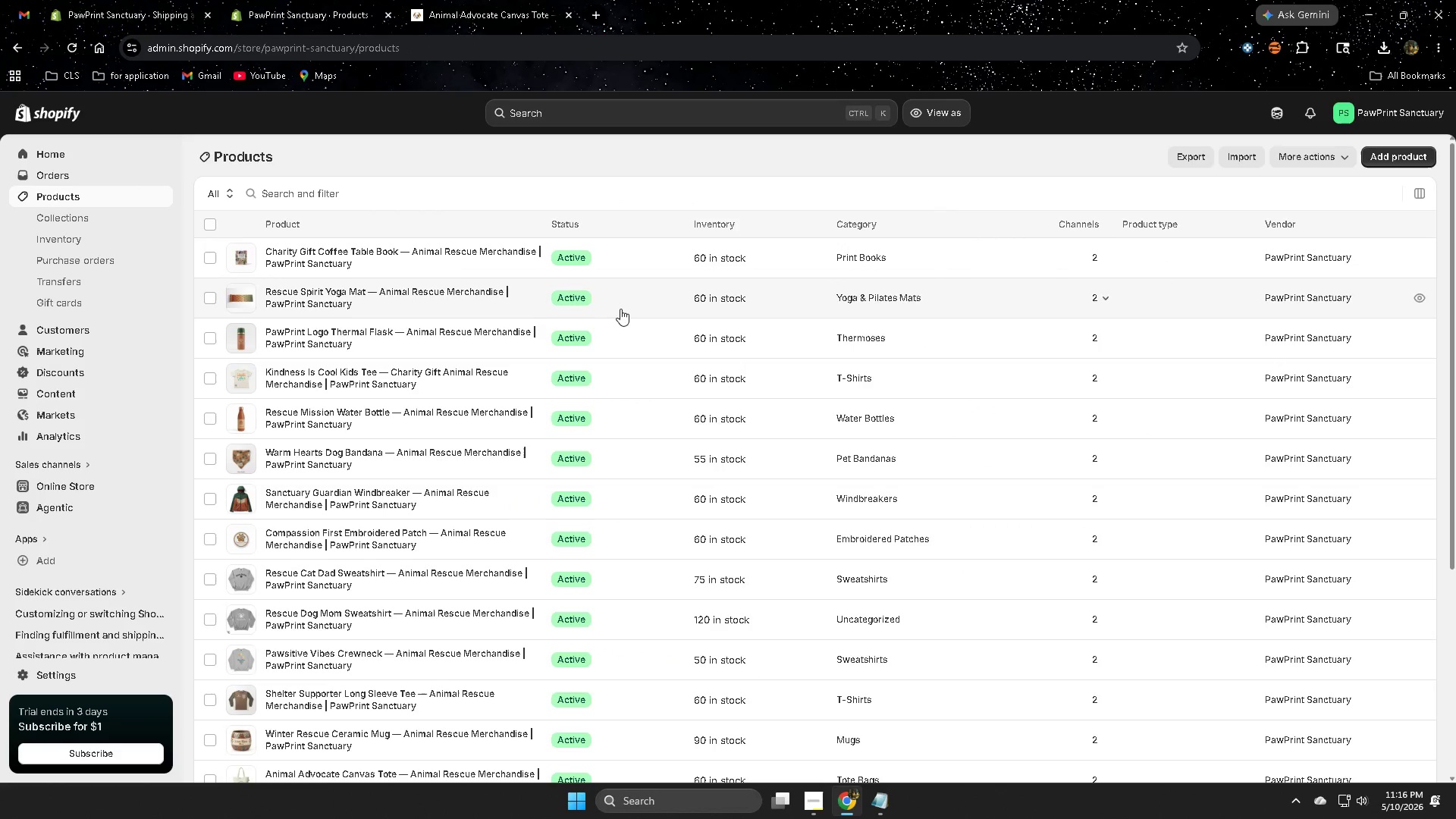 
left_click([635, 263])
 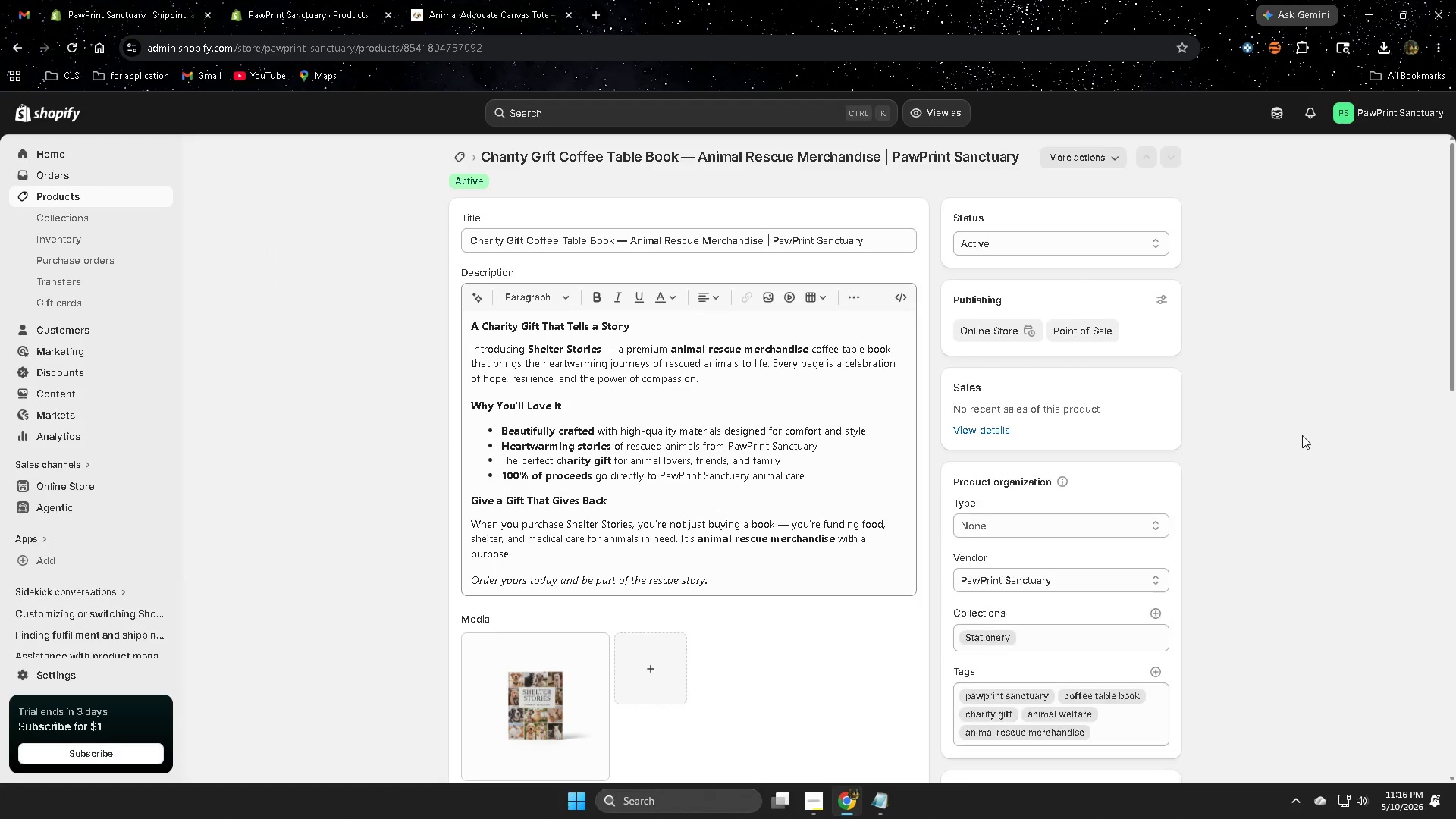 
scroll: coordinate [1297, 436], scroll_direction: down, amount: 11.0
 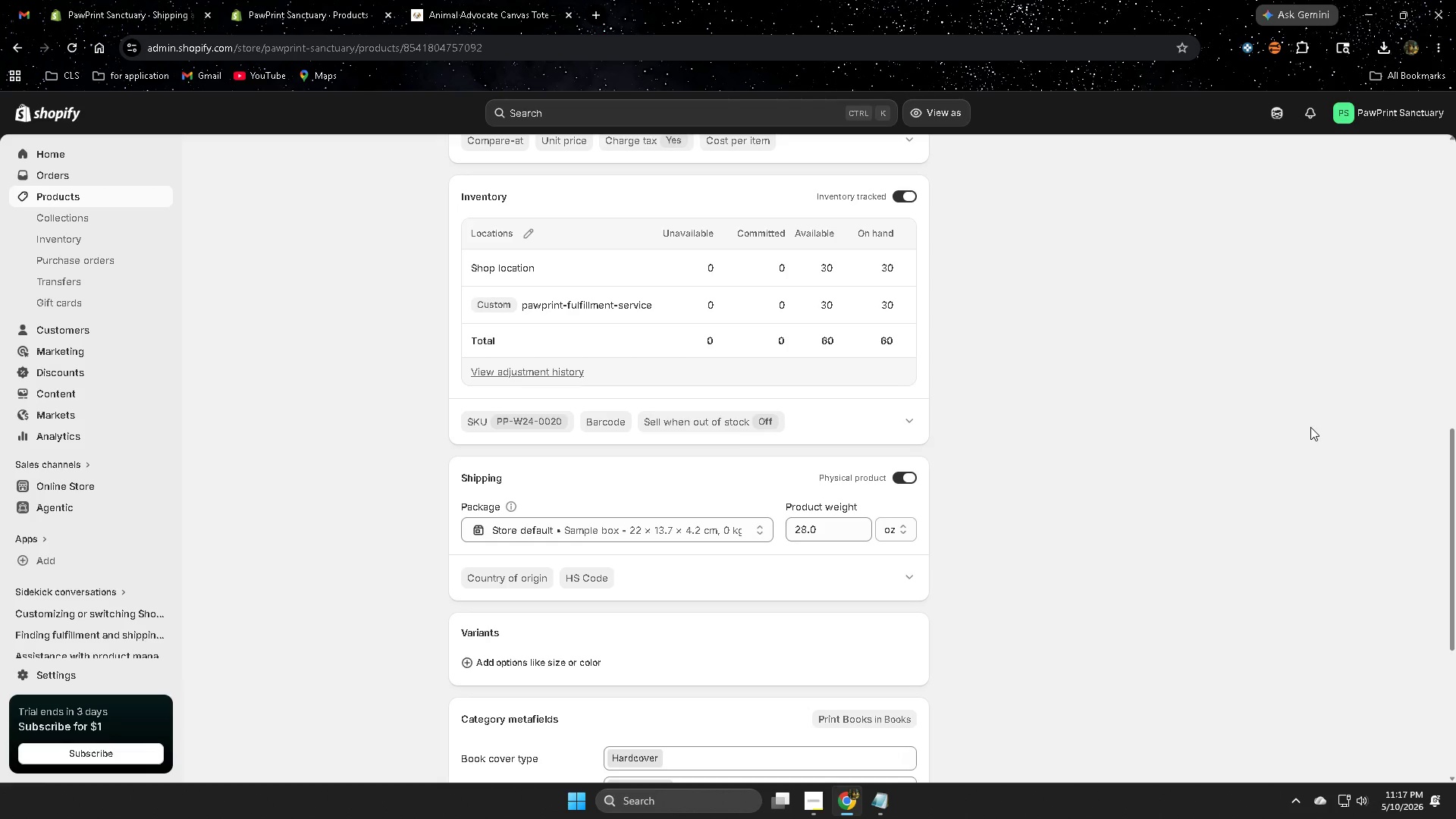 
wait(55.7)
 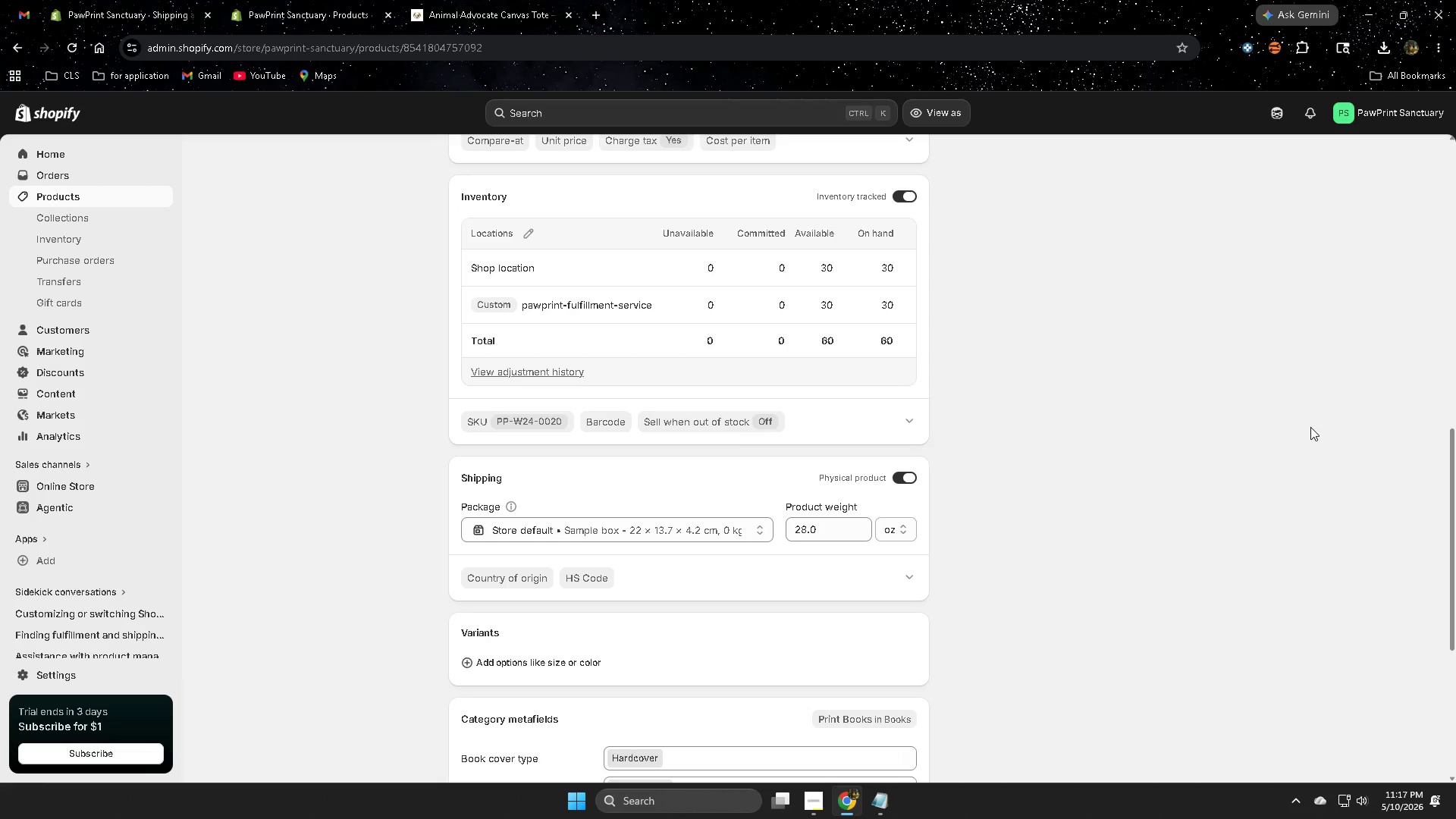 
scroll: coordinate [359, 374], scroll_direction: up, amount: 11.0
 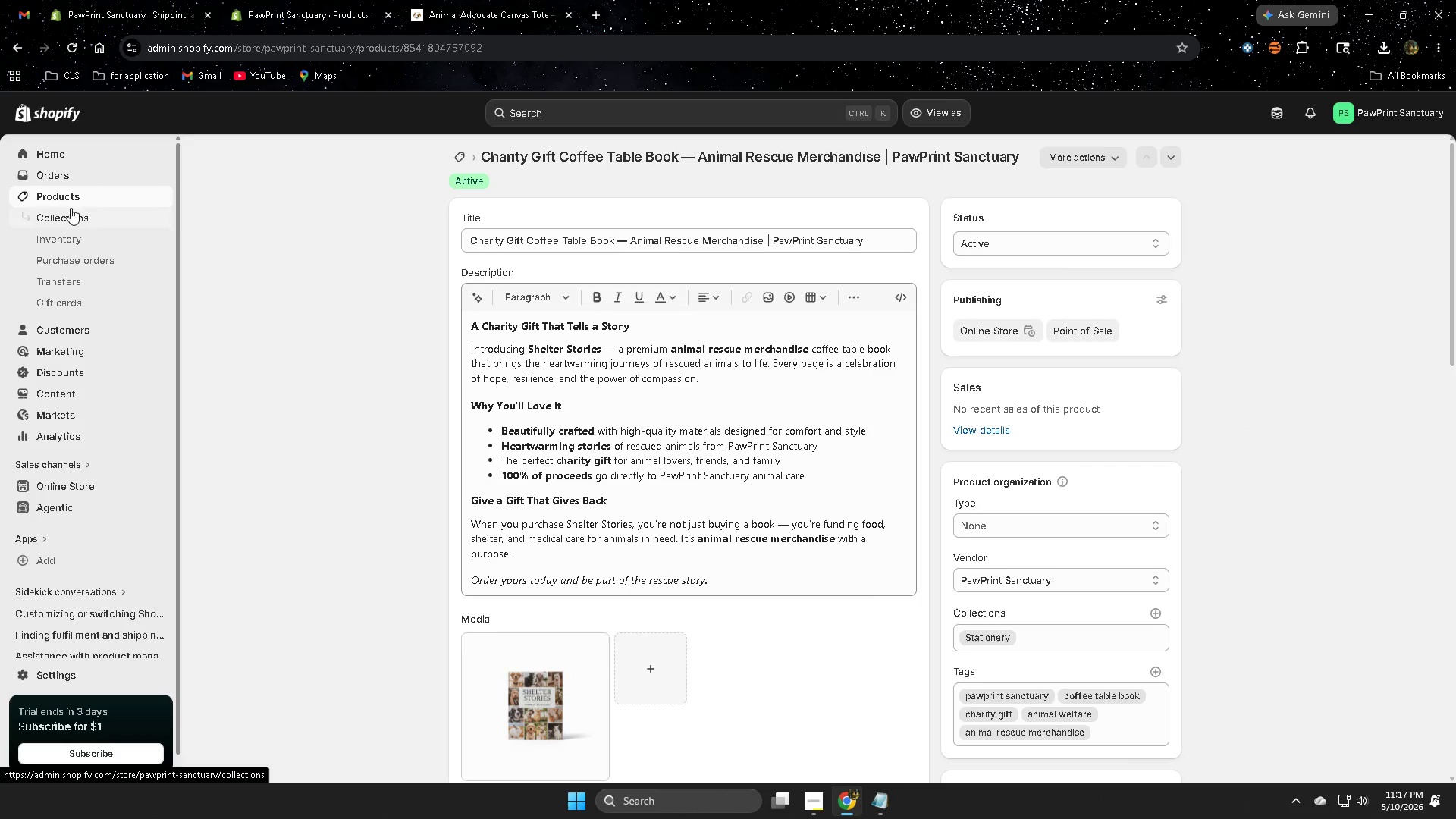 
left_click([69, 200])
 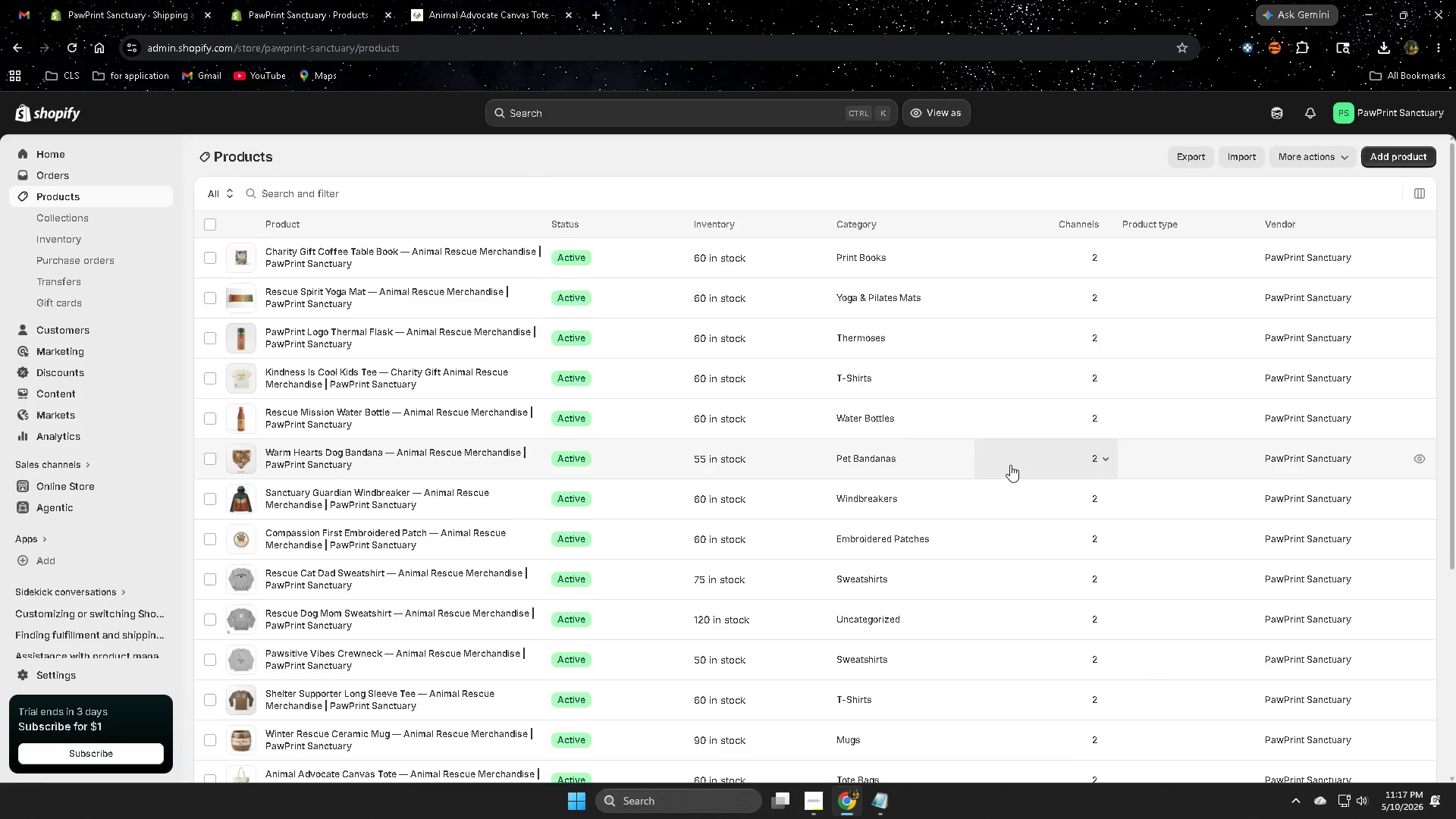 
scroll: coordinate [611, 339], scroll_direction: down, amount: 5.0
 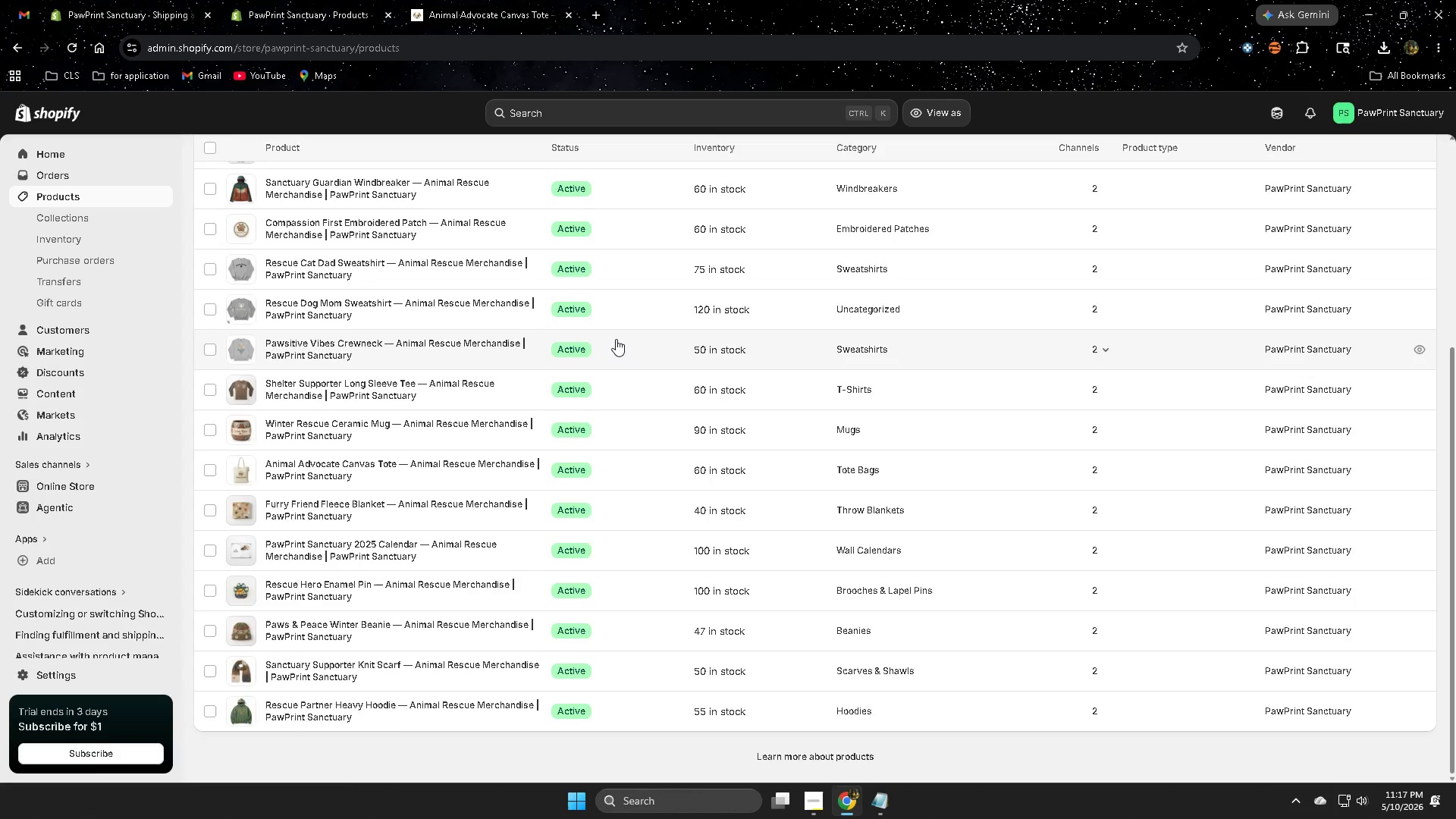 
scroll: coordinate [616, 339], scroll_direction: up, amount: 4.0
 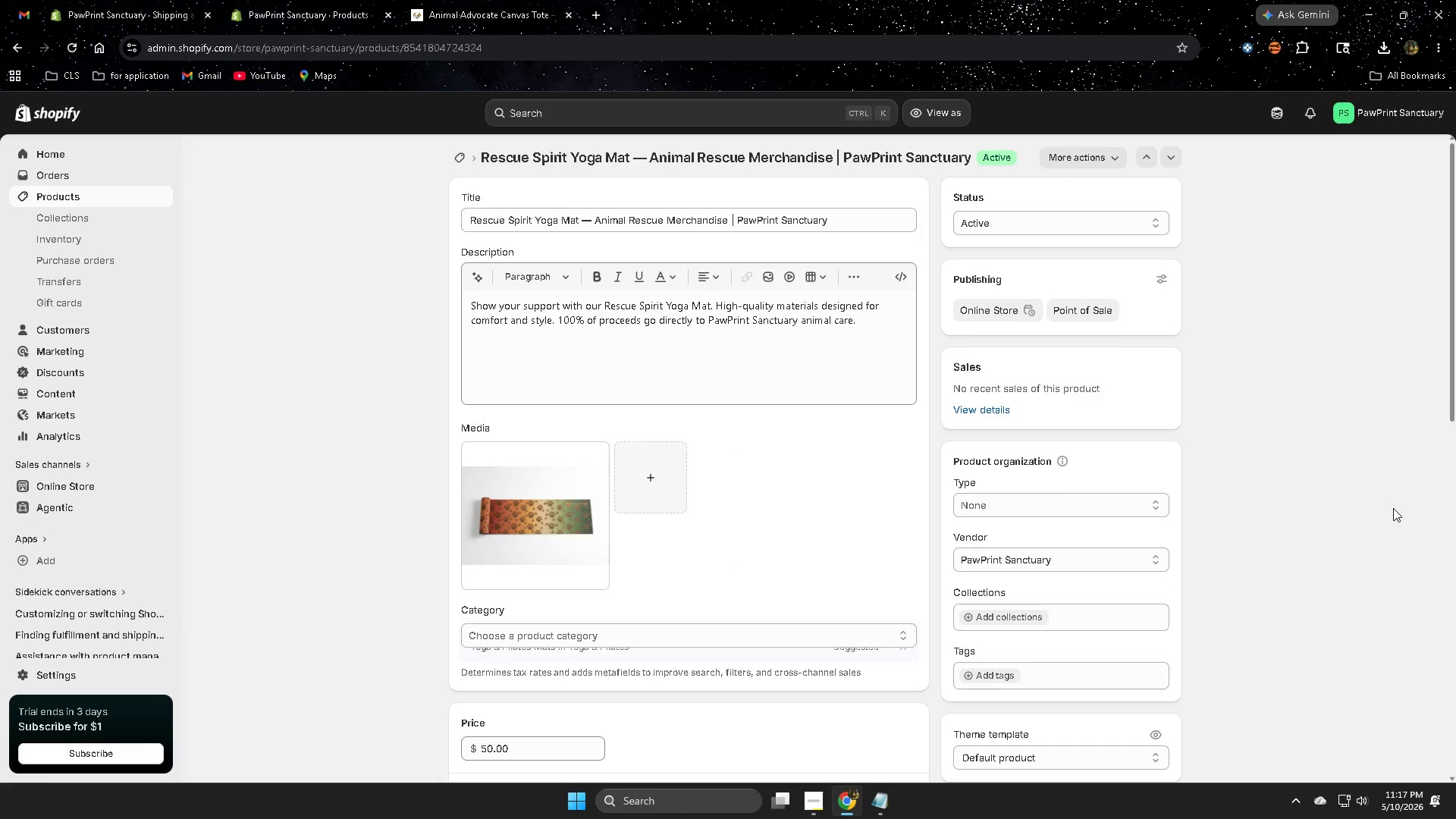 
scroll: coordinate [1357, 507], scroll_direction: down, amount: 9.0
 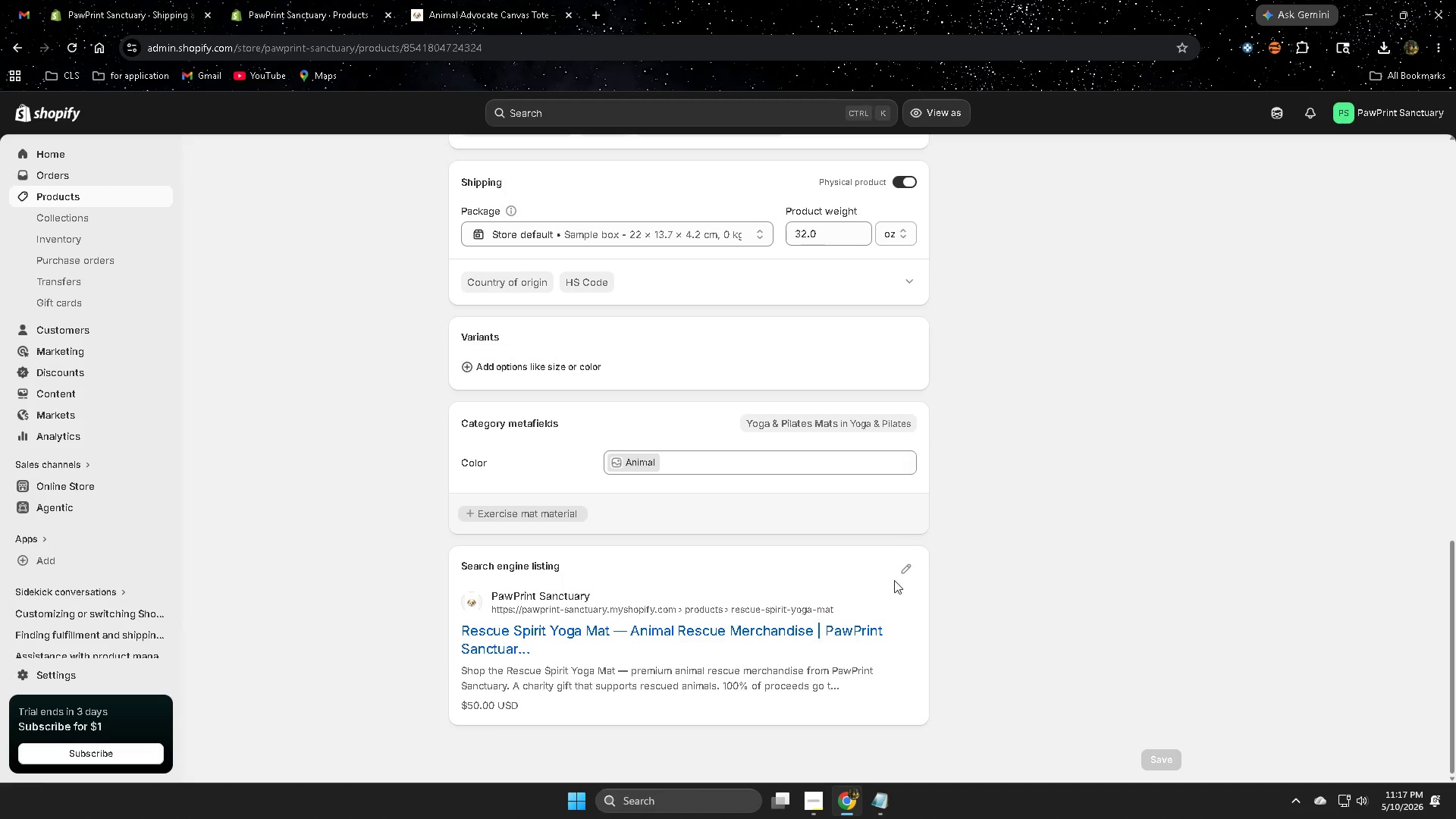 
left_click([907, 573])
 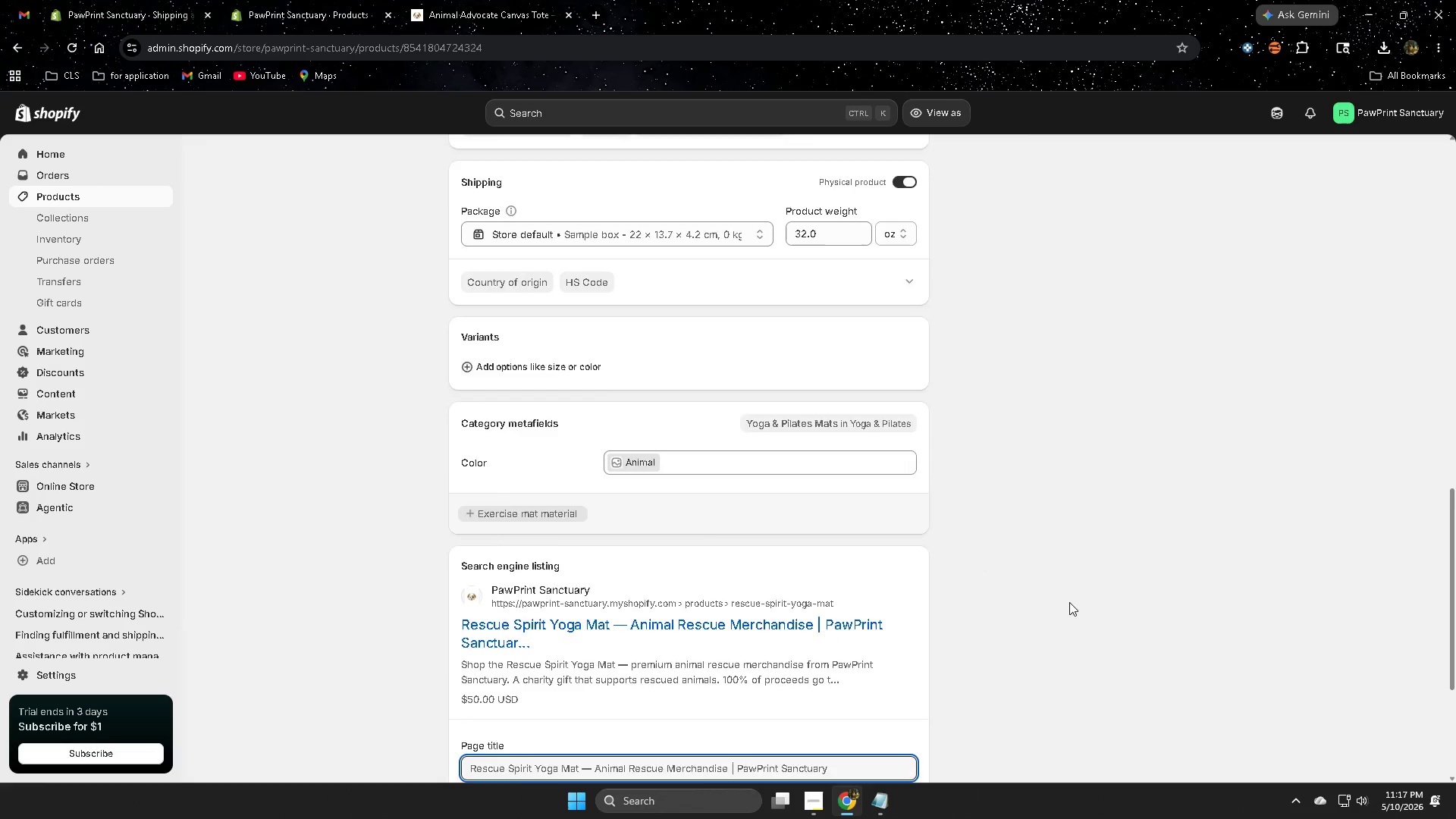 
scroll: coordinate [1064, 603], scroll_direction: down, amount: 3.0
 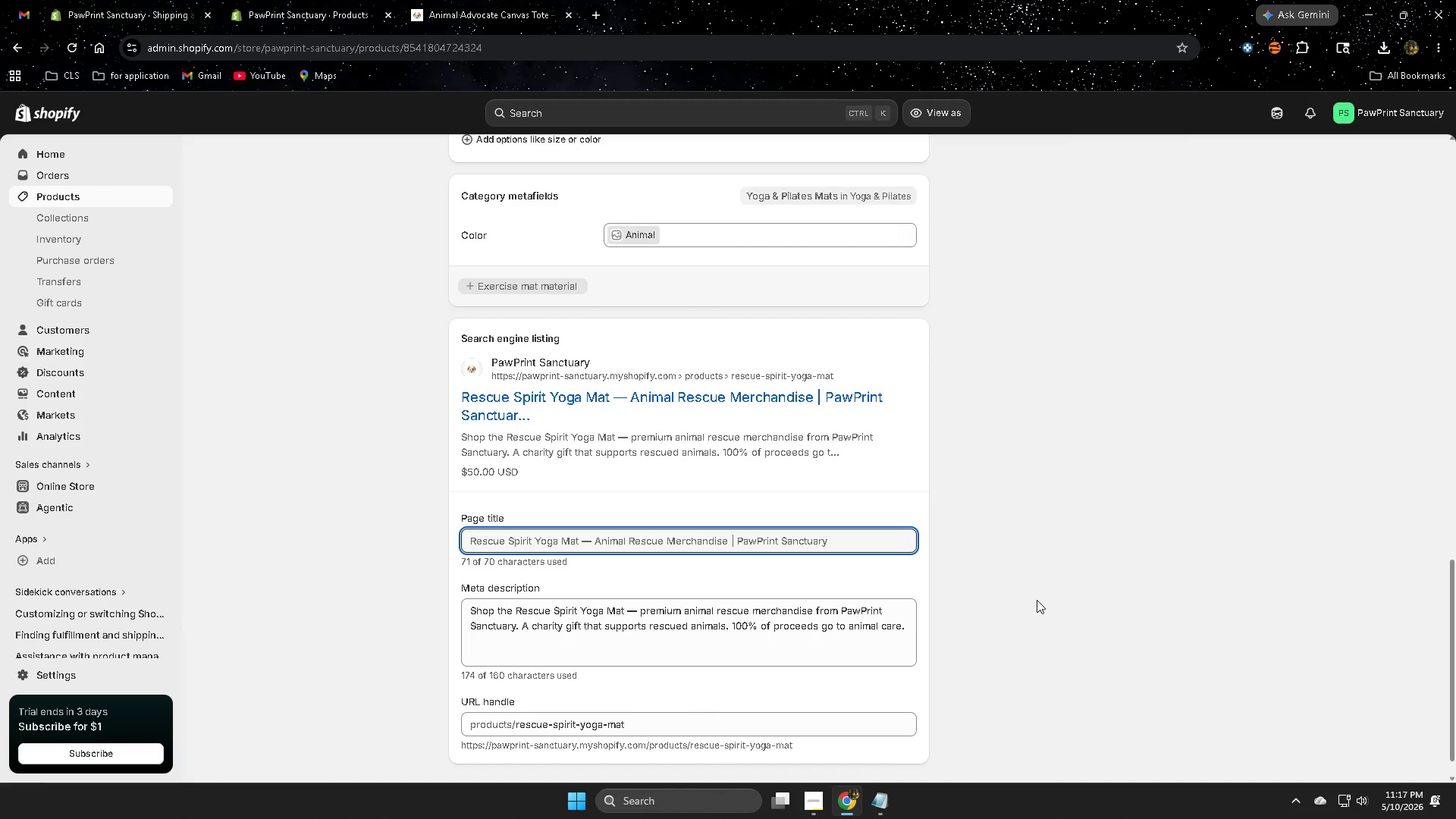 
scroll: coordinate [1037, 600], scroll_direction: up, amount: 8.0
 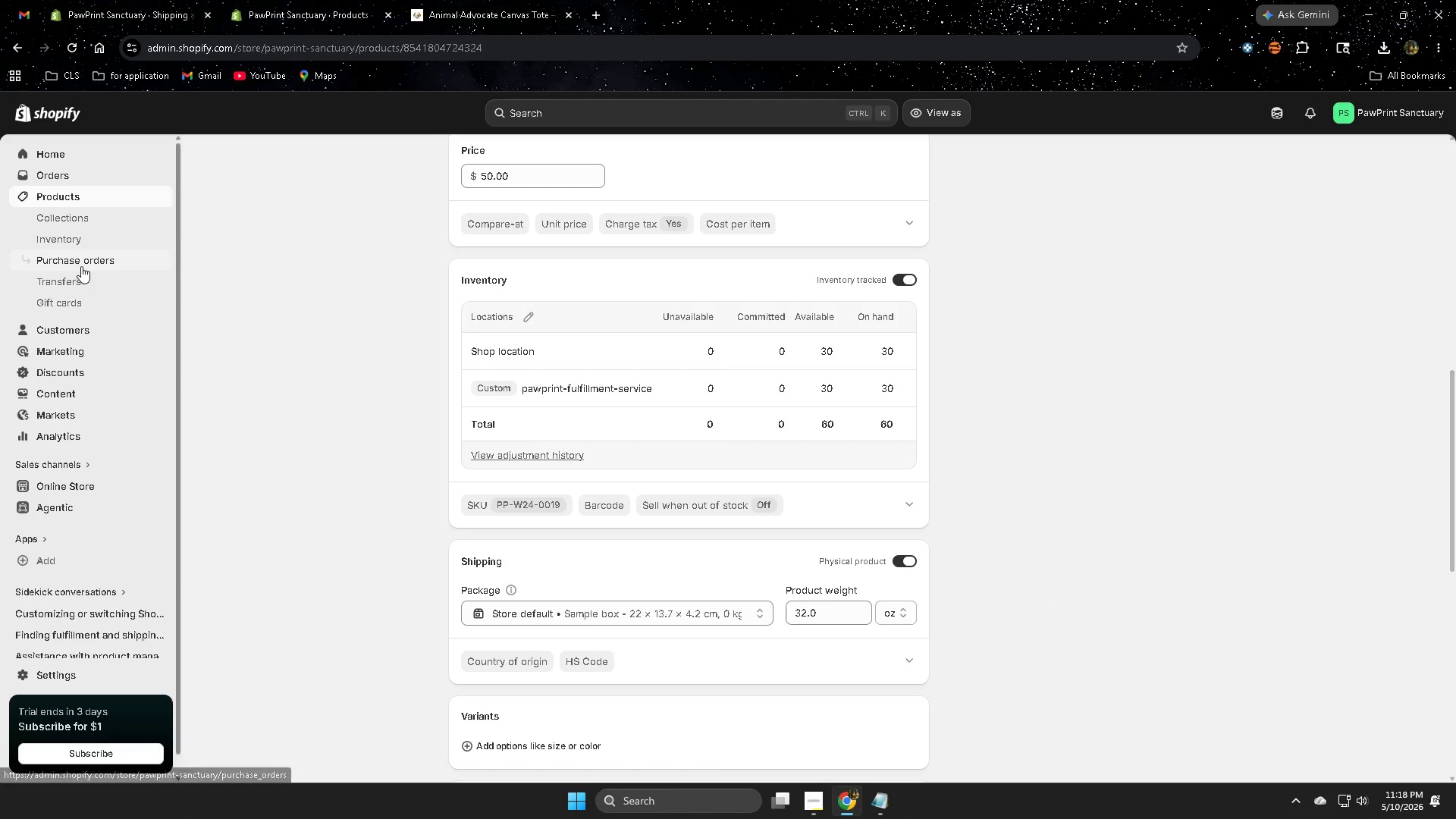 
left_click([85, 197])
 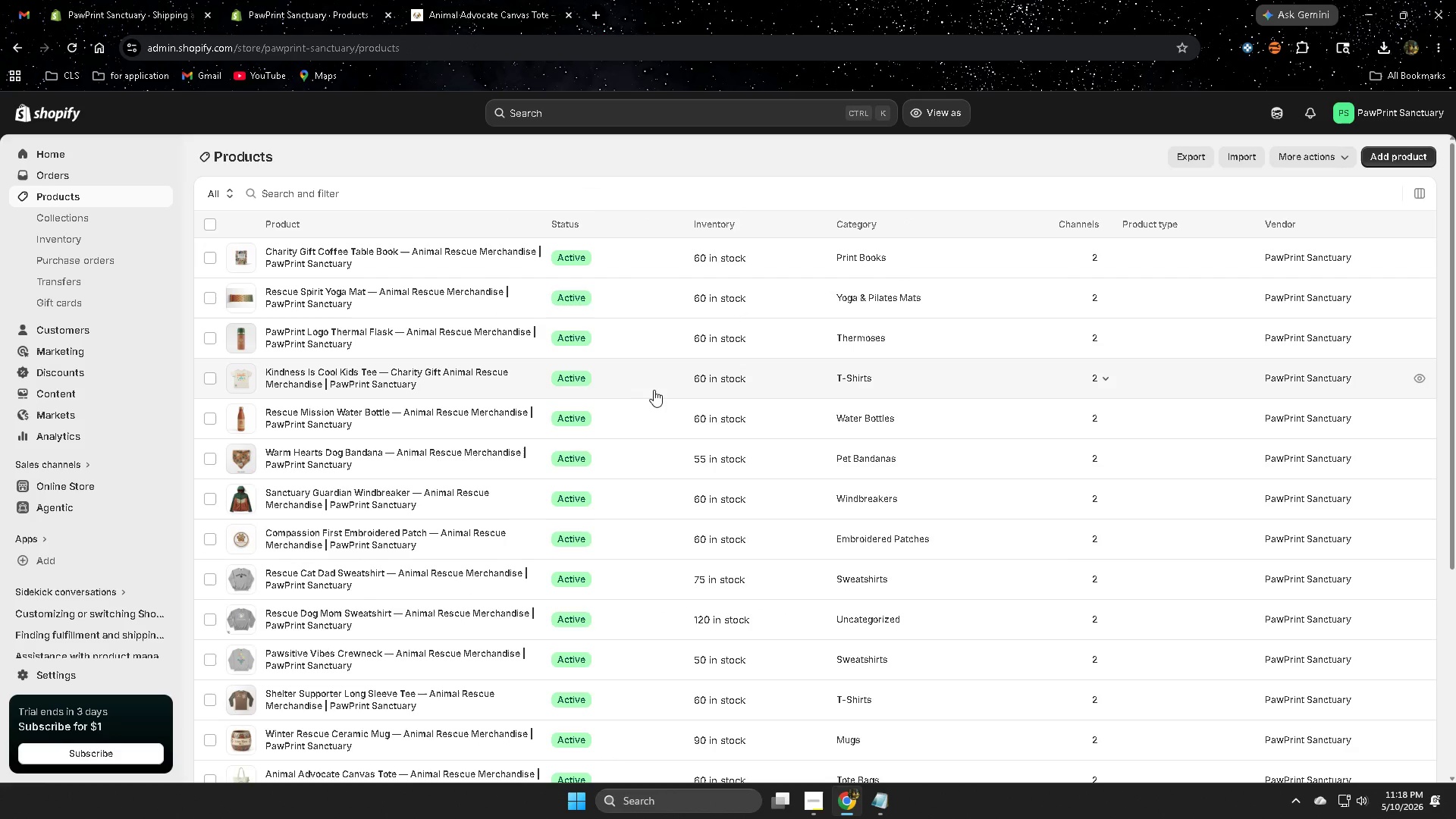 
left_click([654, 388])
 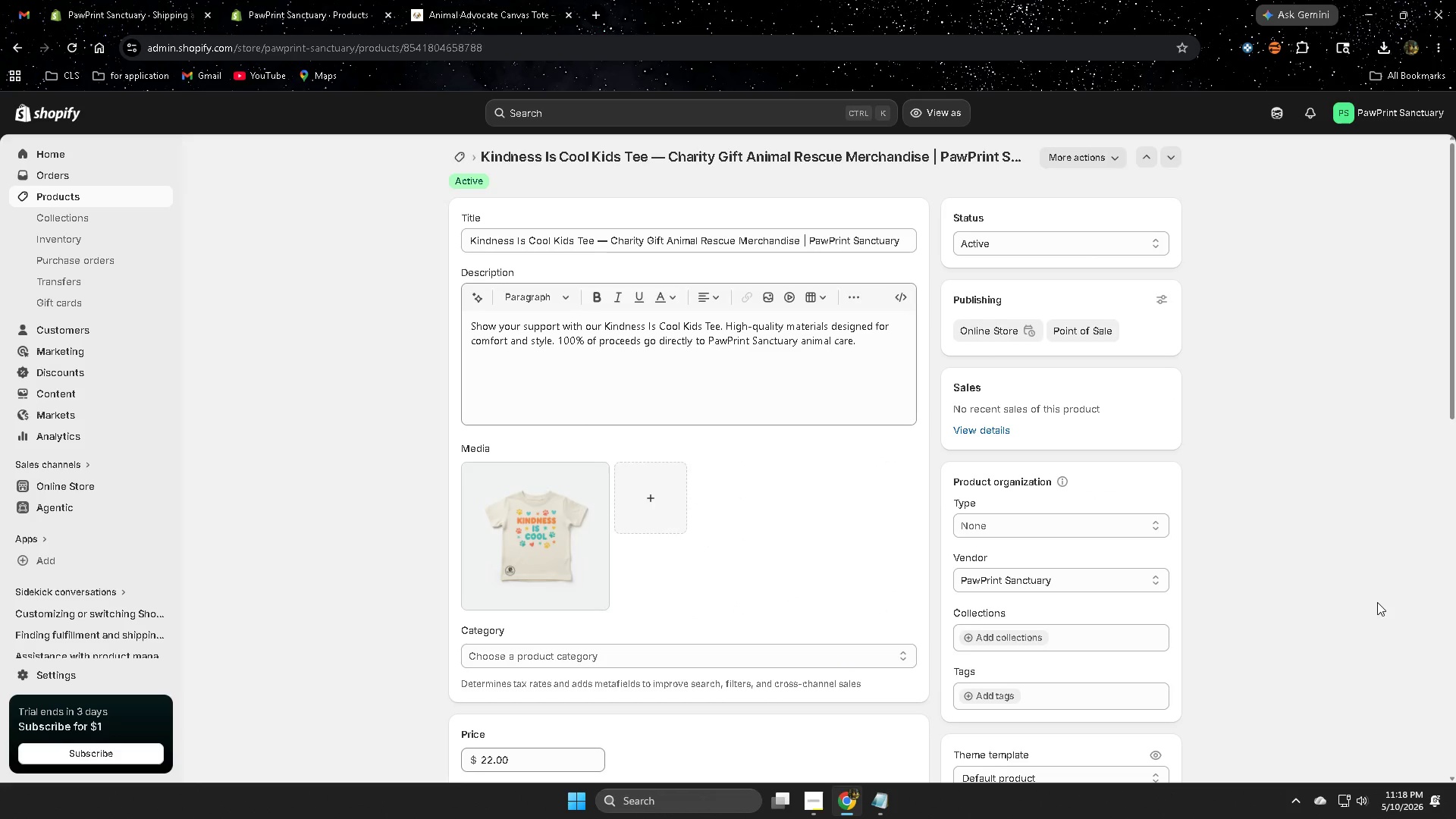 
scroll: coordinate [1364, 601], scroll_direction: down, amount: 18.0
 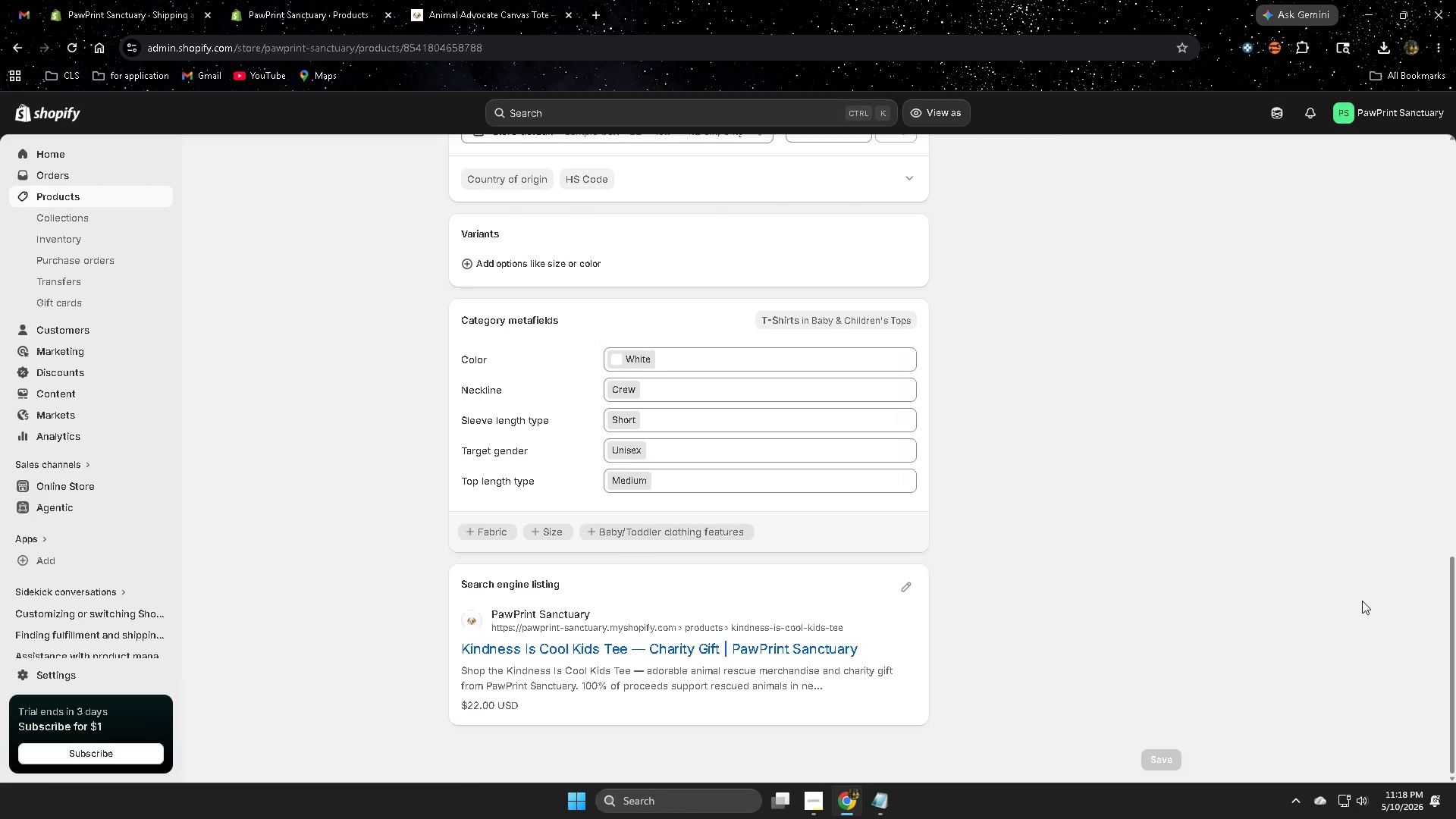 
scroll: coordinate [905, 461], scroll_direction: up, amount: 23.0
 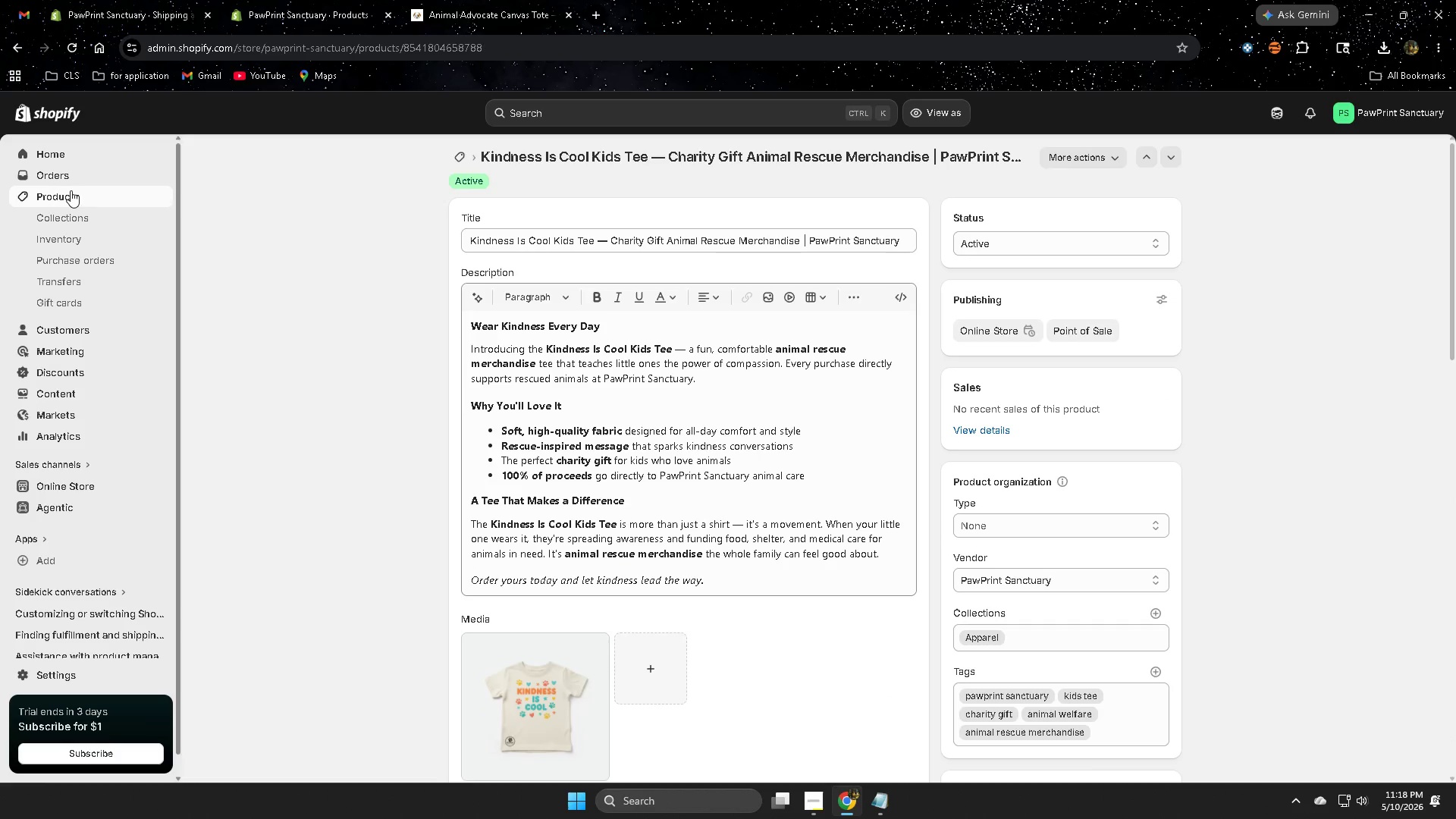 
left_click([70, 198])
 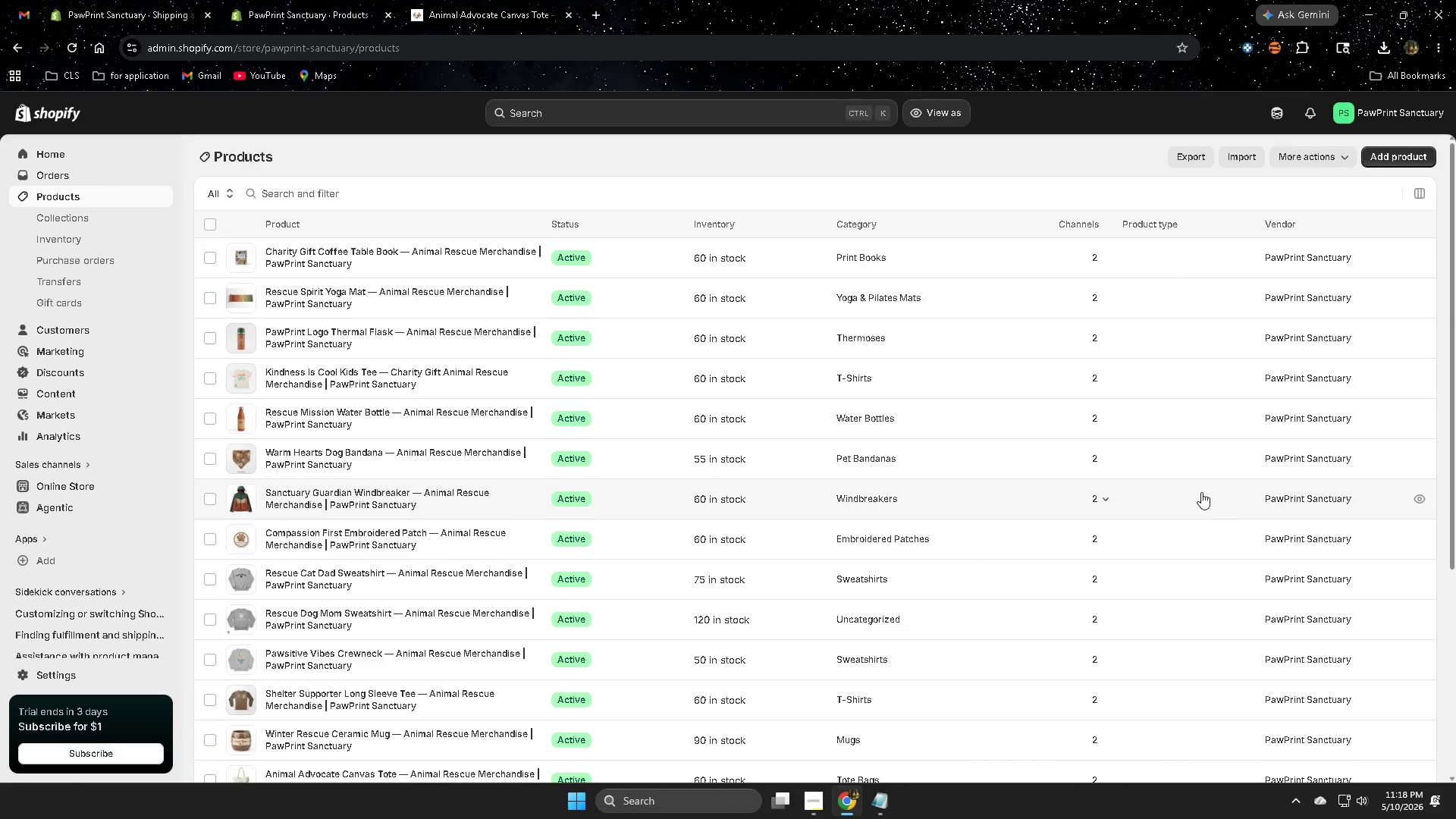 
scroll: coordinate [1079, 684], scroll_direction: down, amount: 12.0
 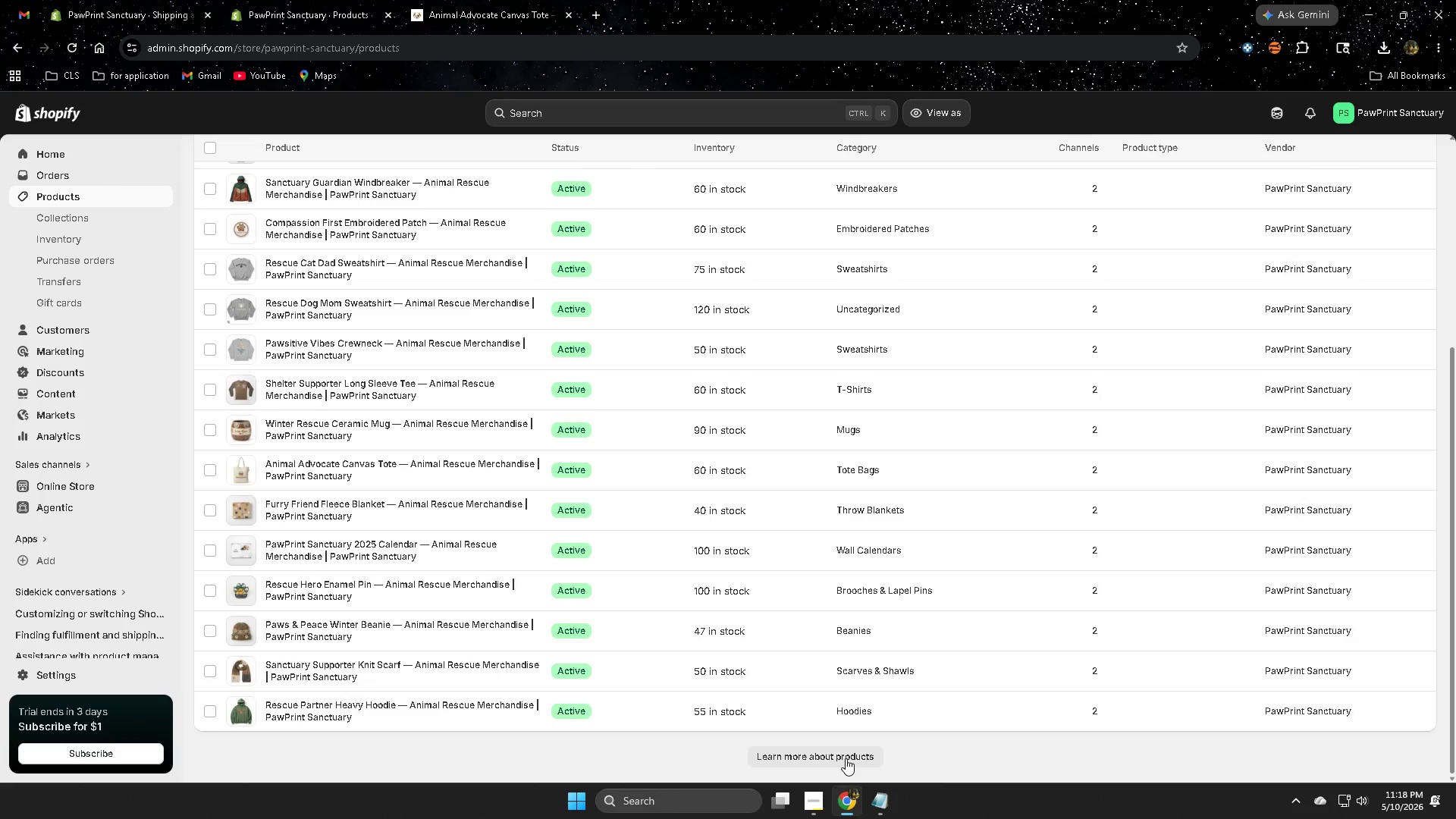 
scroll: coordinate [545, 635], scroll_direction: up, amount: 12.0
 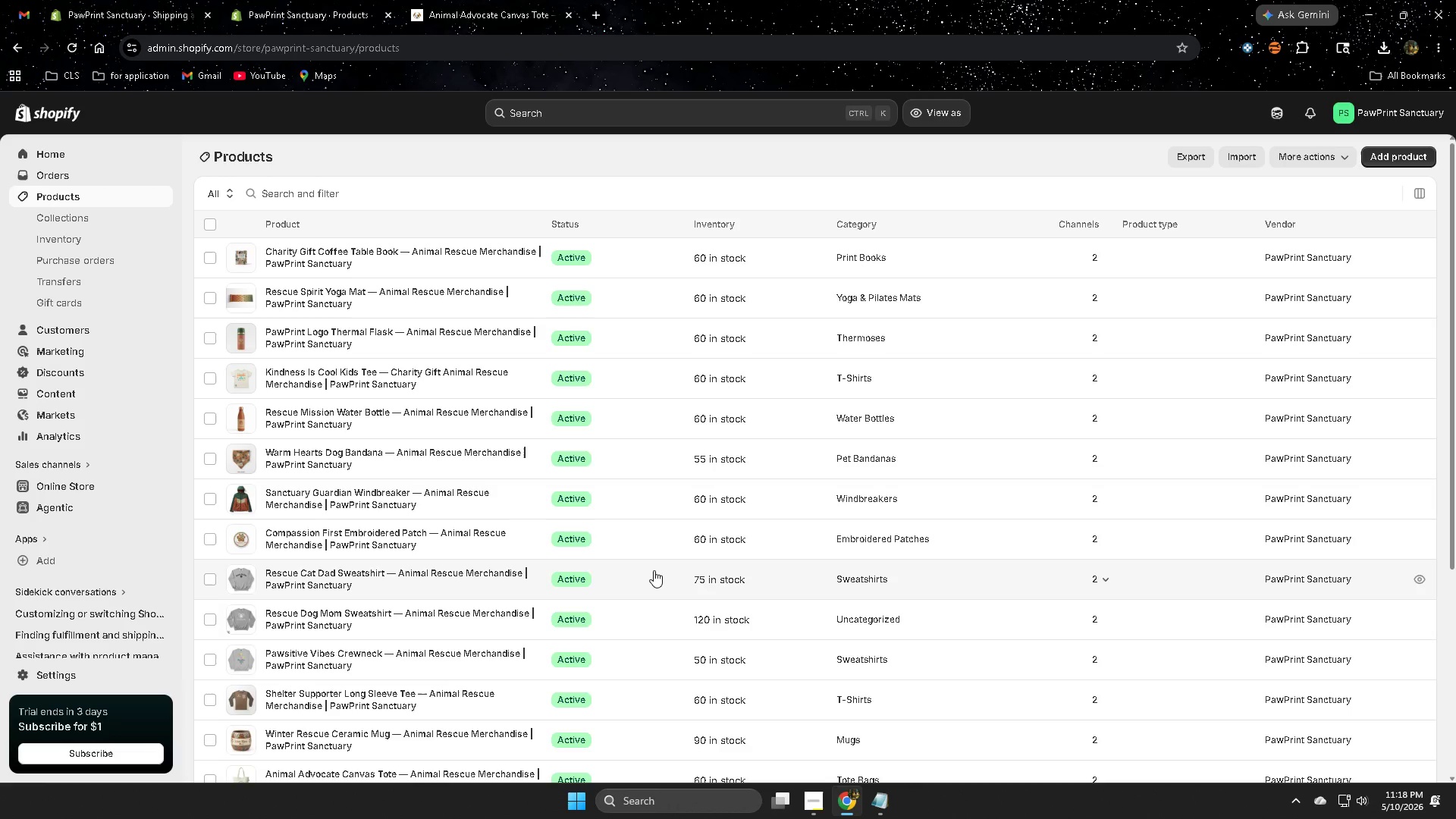 
wait(7.99)
 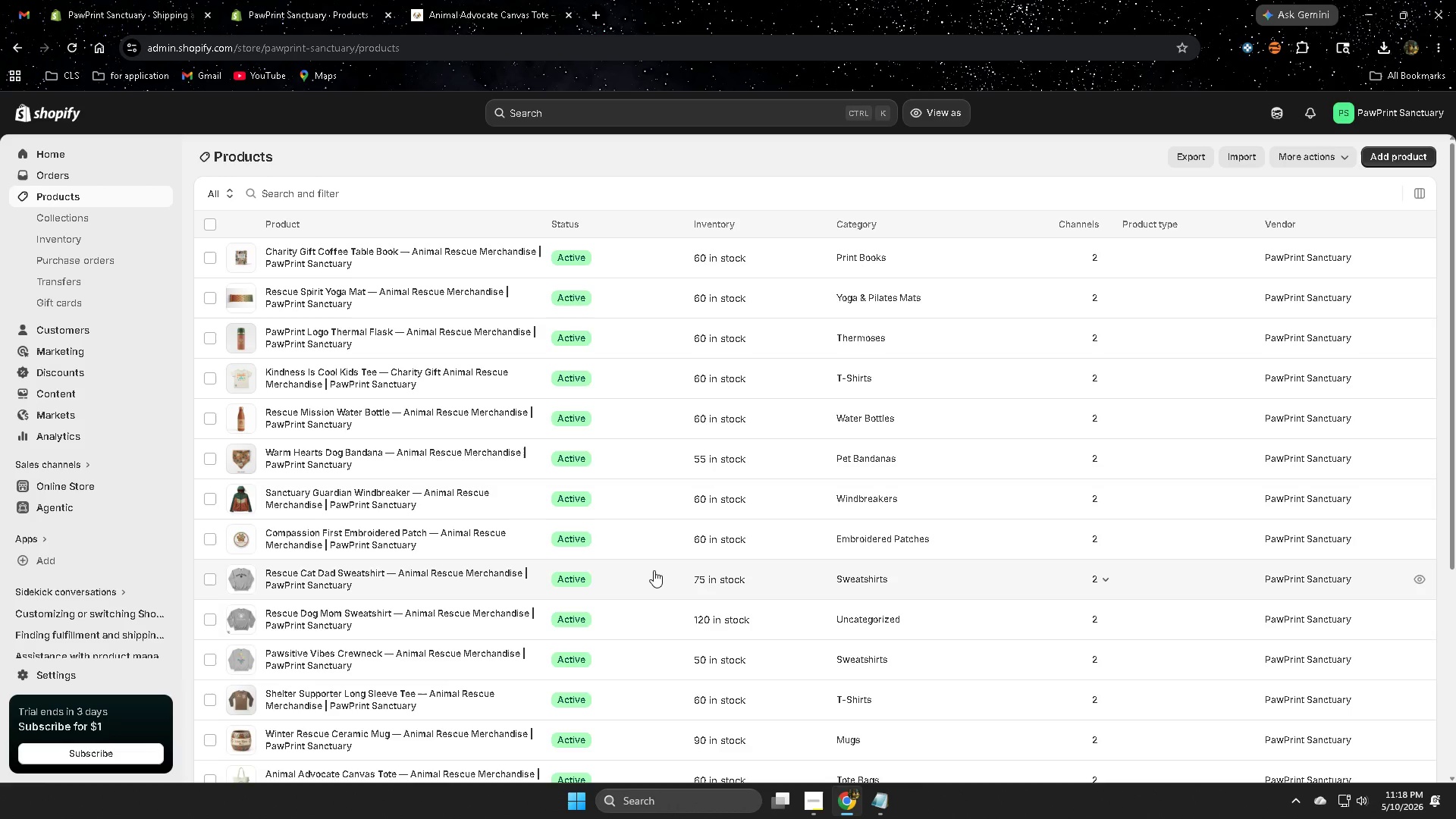 
left_click([623, 379])
 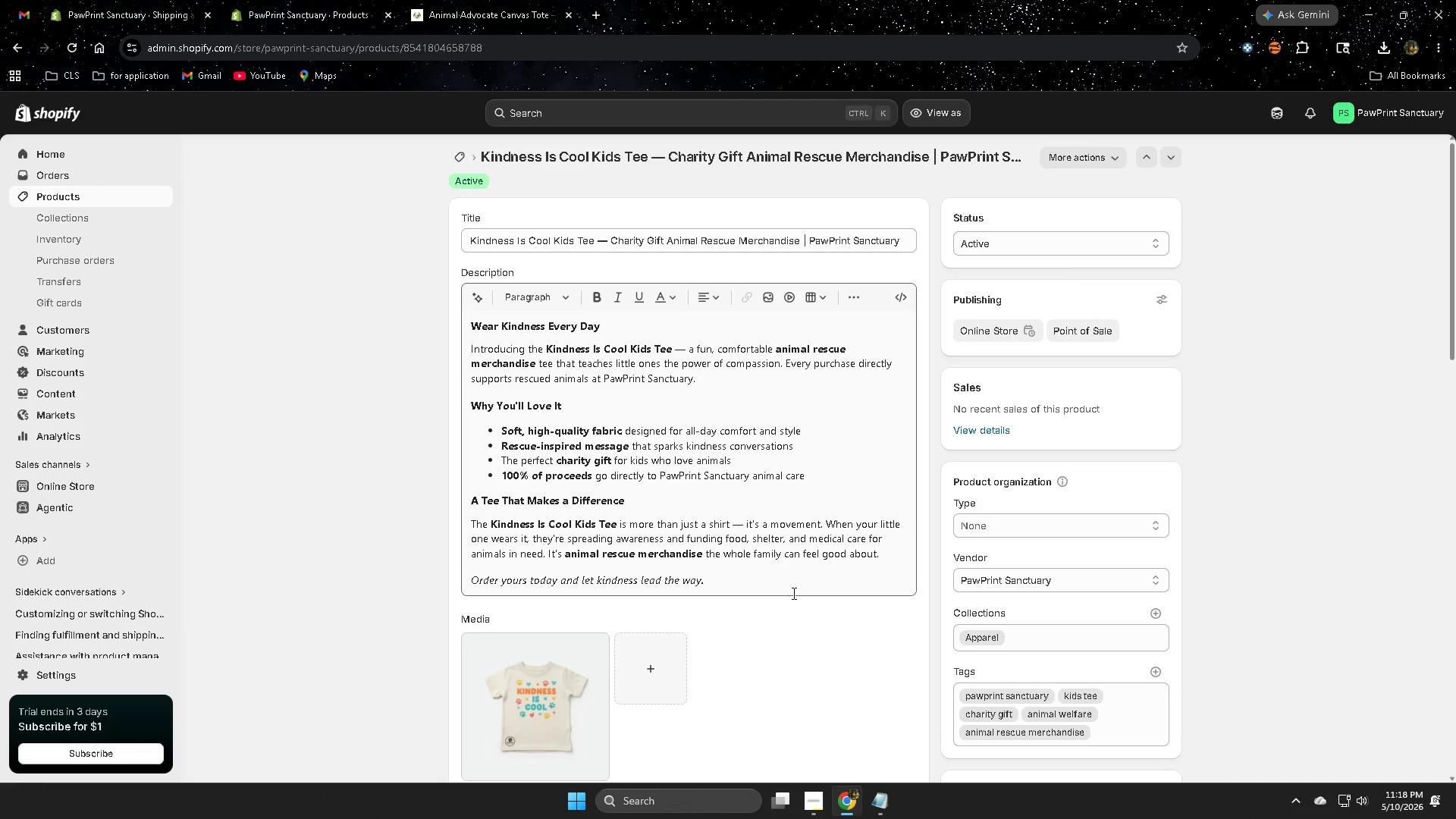 
scroll: coordinate [321, 472], scroll_direction: down, amount: 17.0
 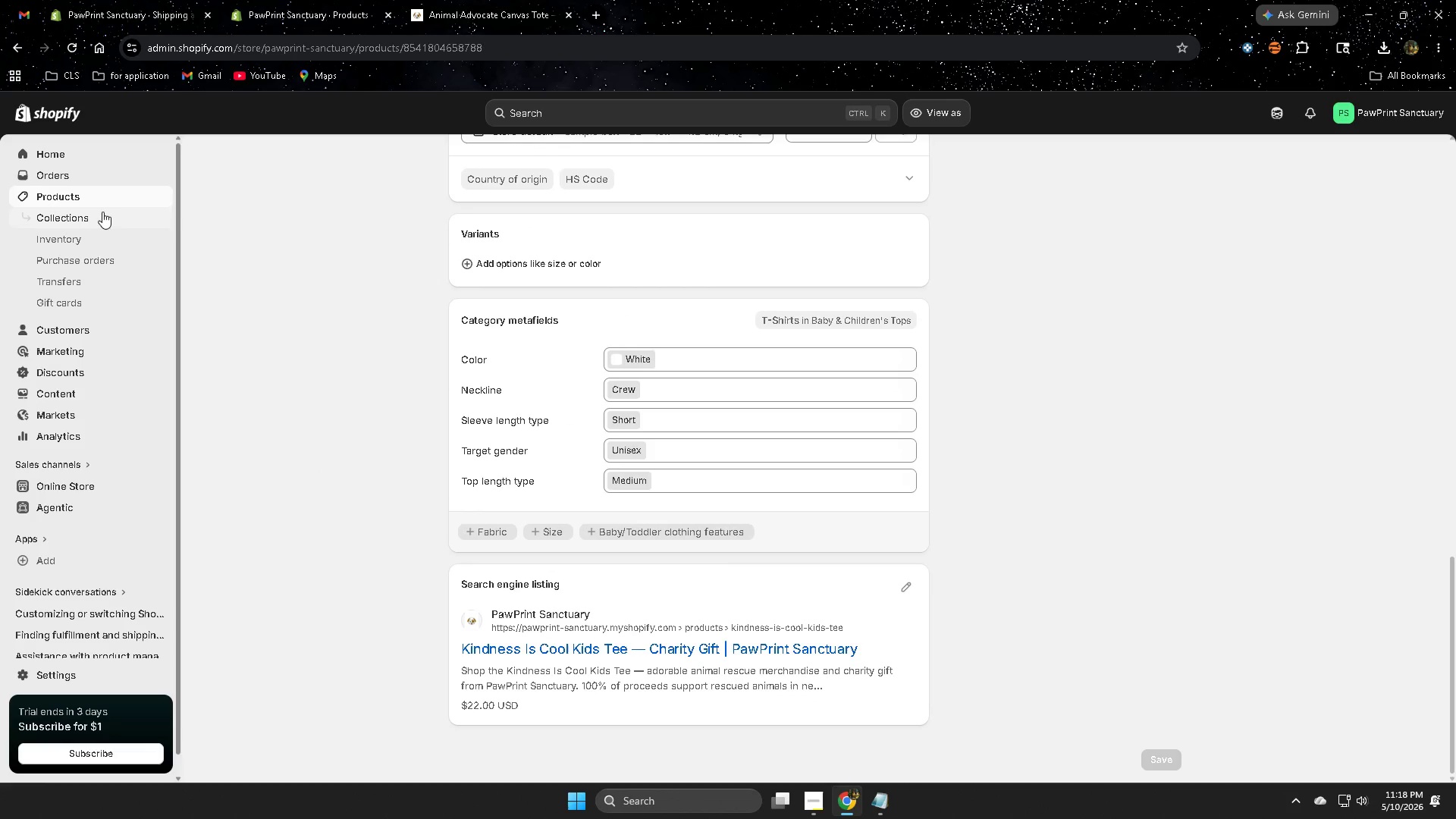 
left_click([99, 197])
 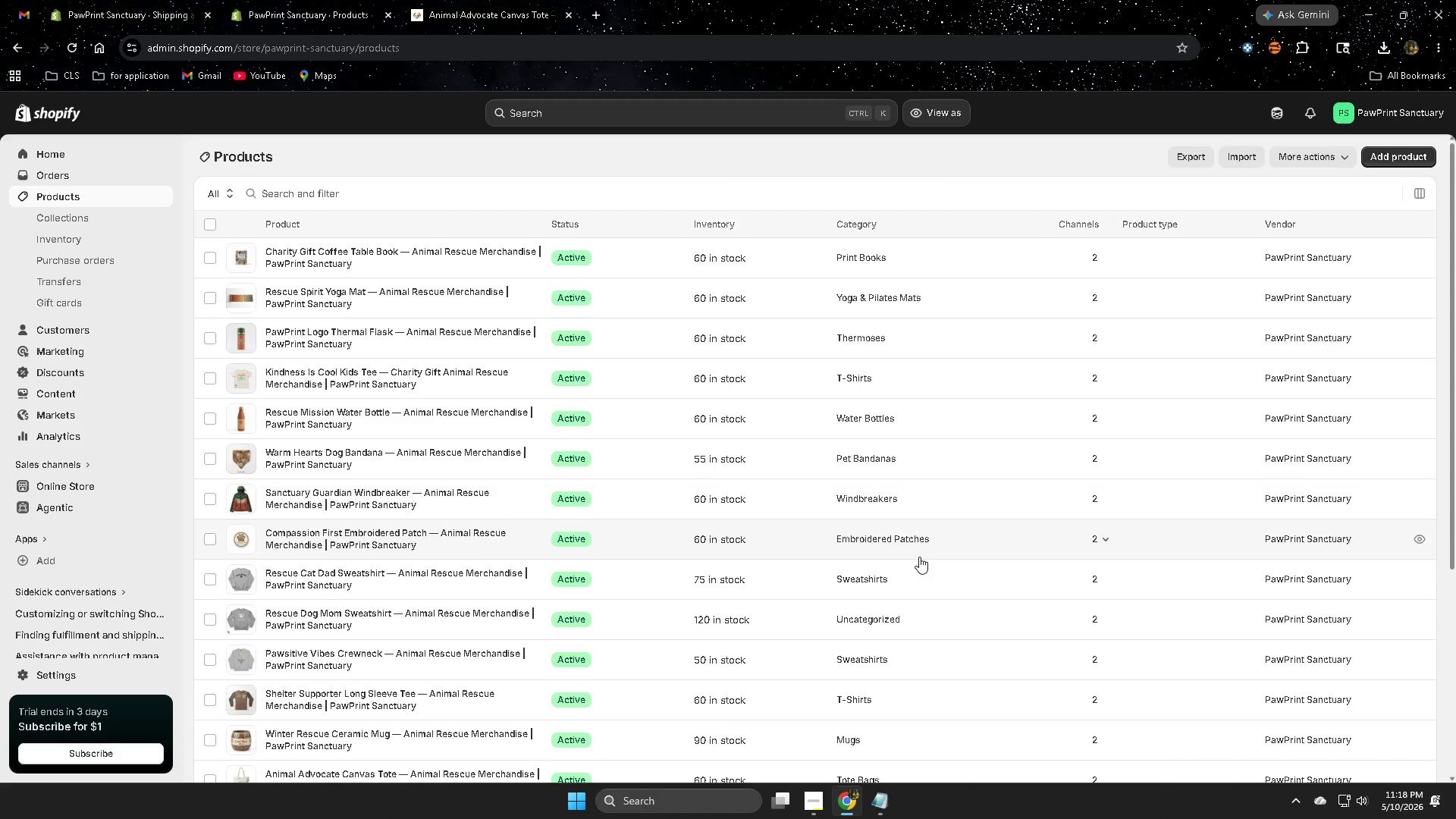 
wait(19.48)
 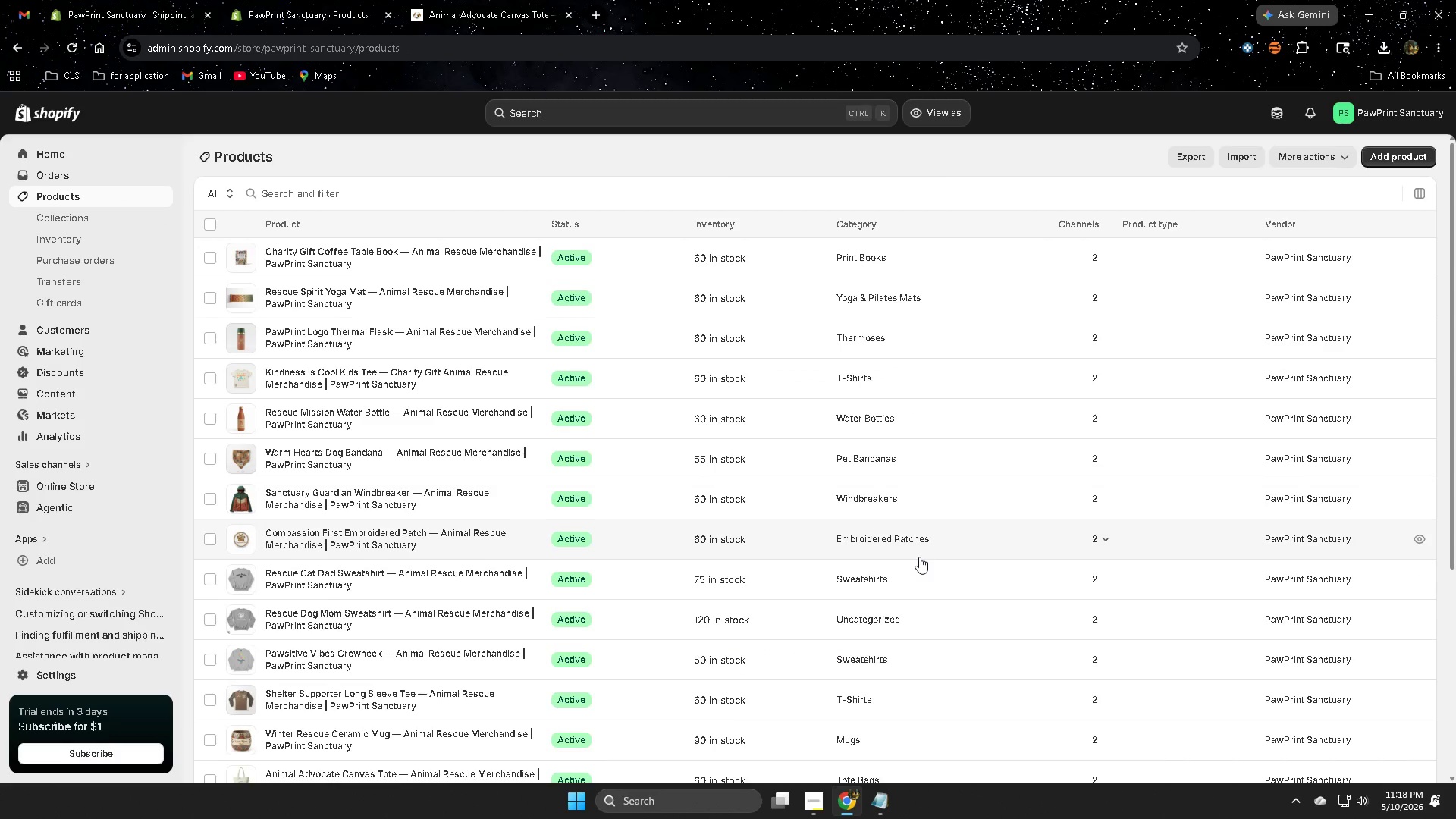 
left_click([453, 0])
 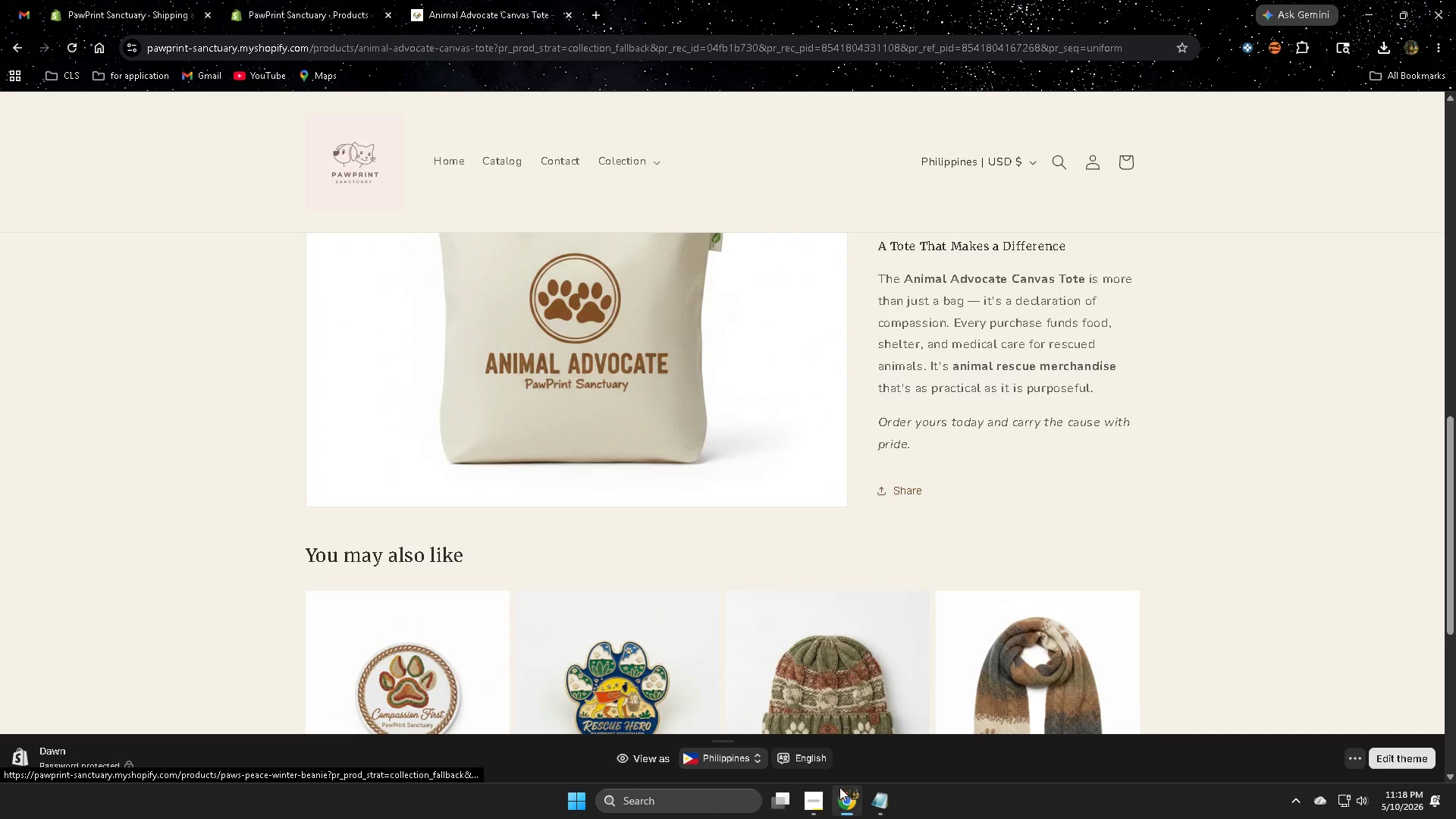 
left_click([823, 805])